 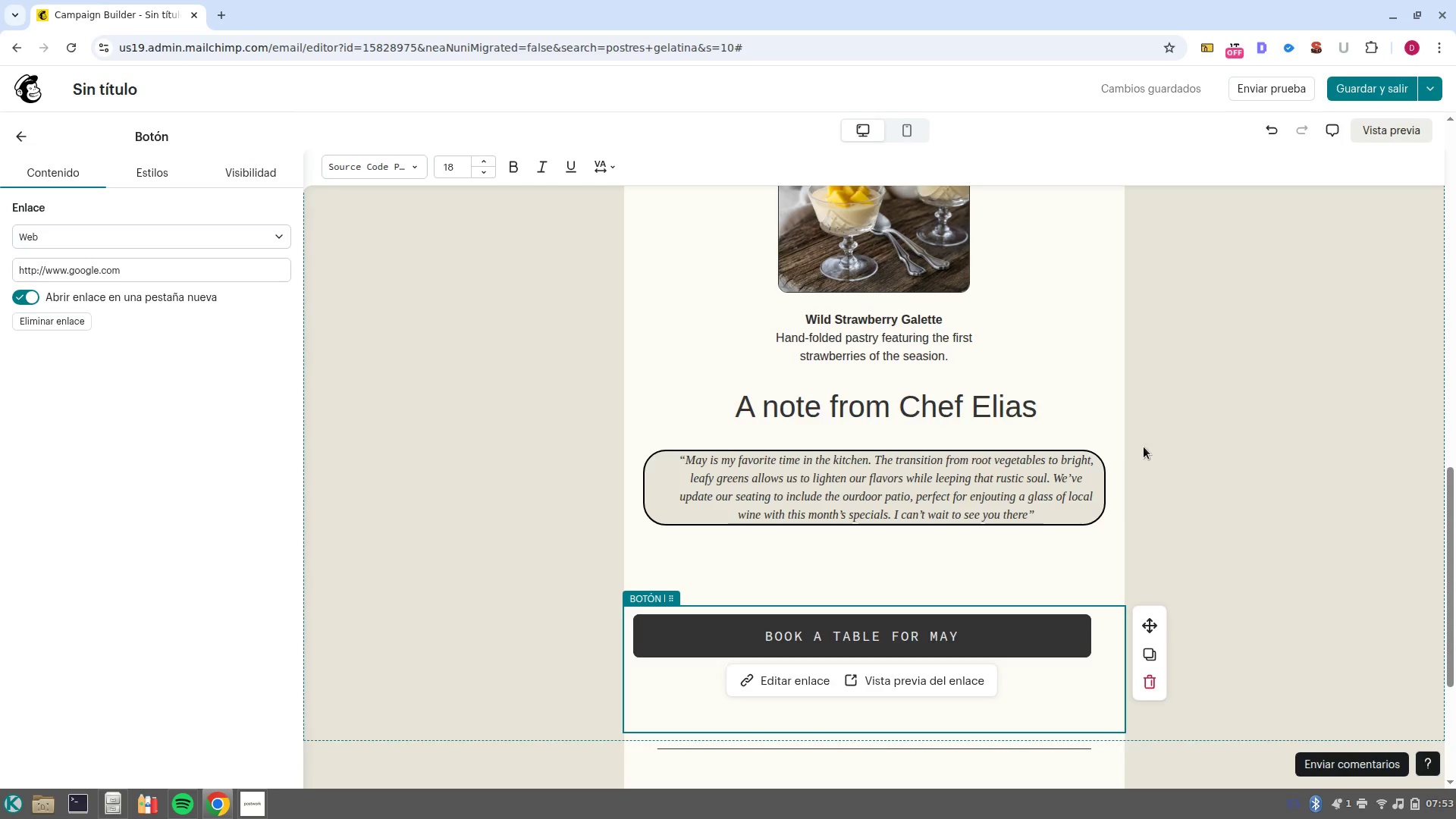 
left_click([952, 502])
 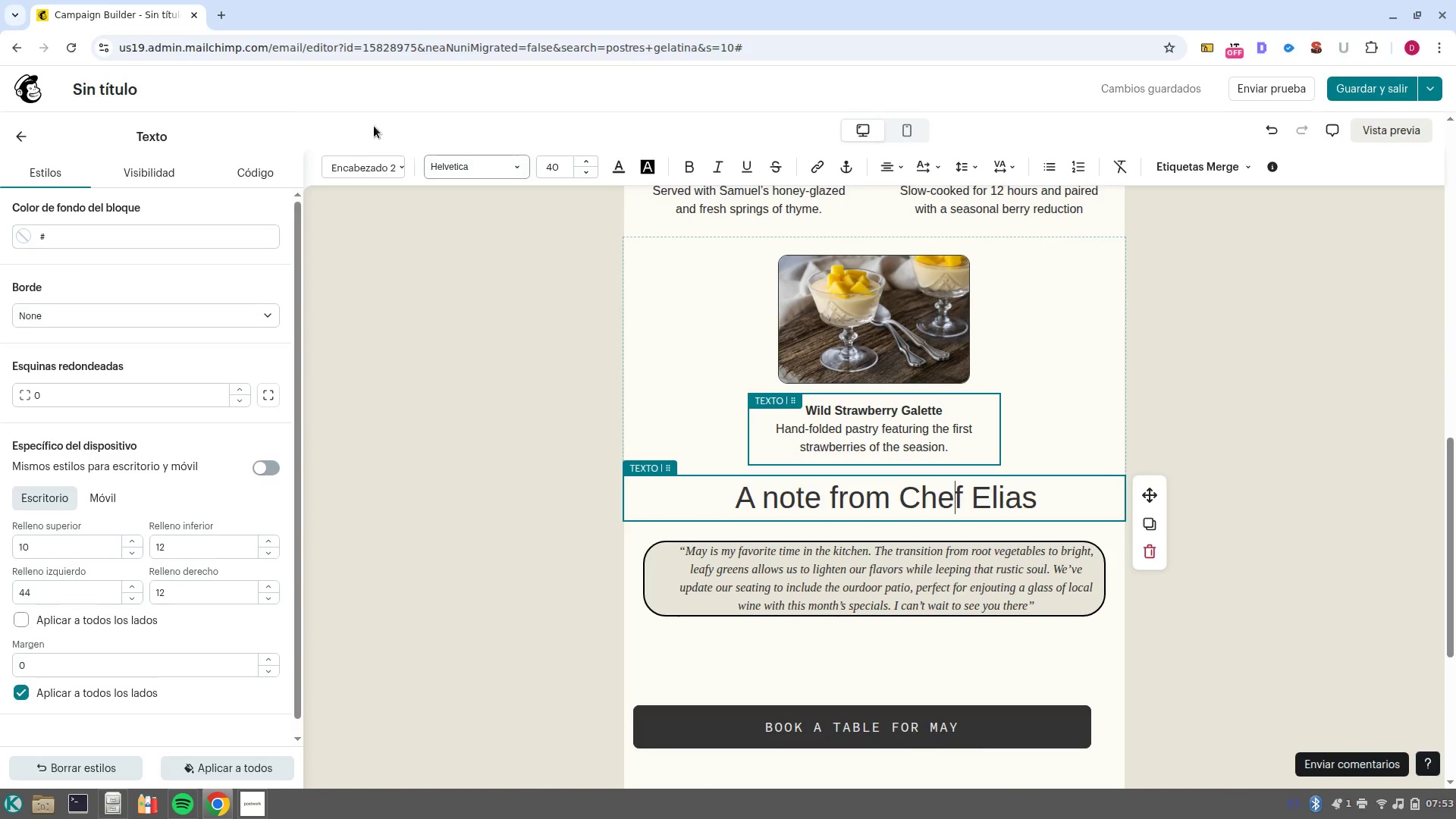 
left_click([446, 170])
 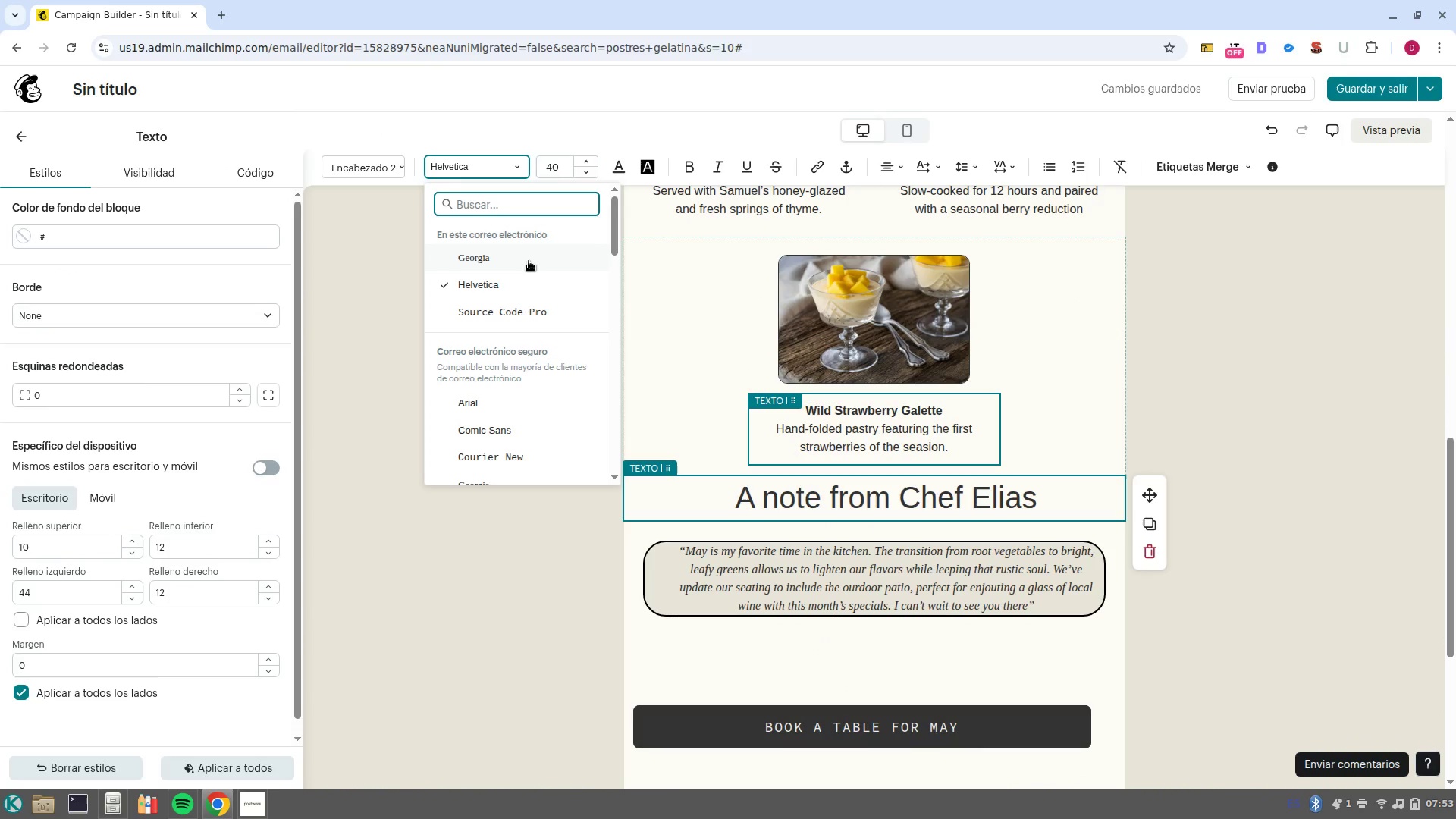 
left_click([529, 261])
 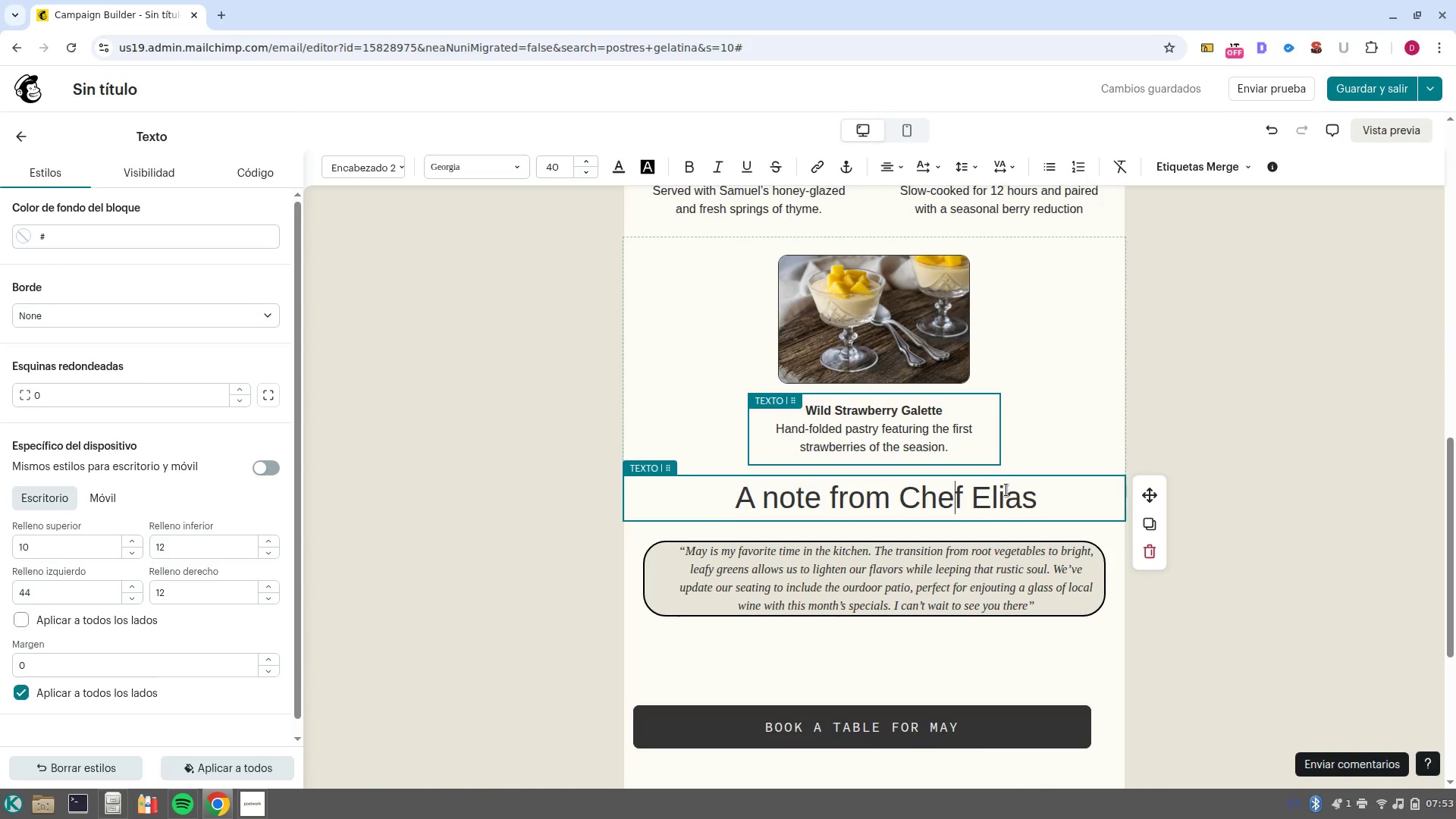 
left_click_drag(start_coordinate=[1046, 498], to_coordinate=[656, 485])
 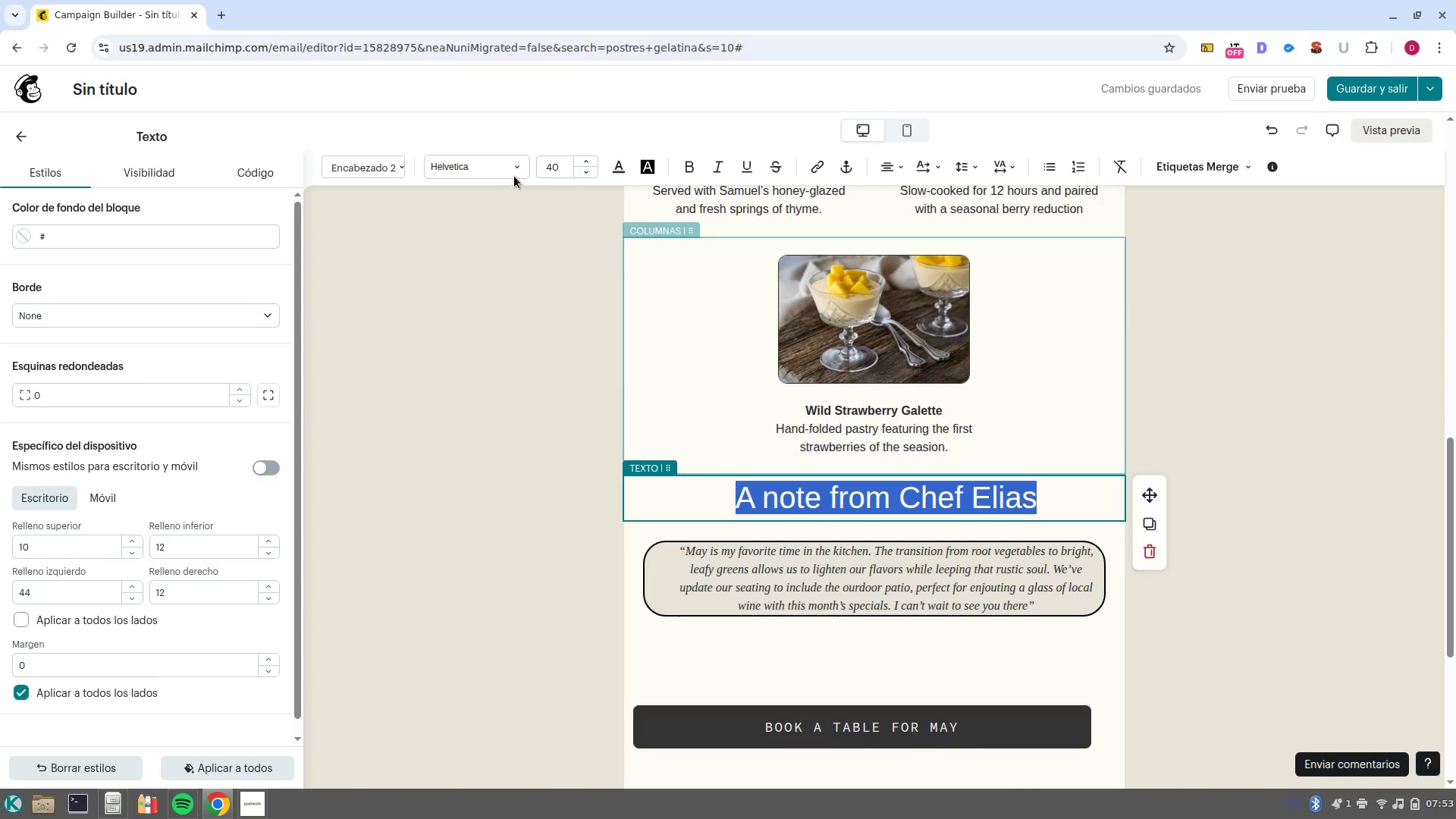 
left_click([503, 165])
 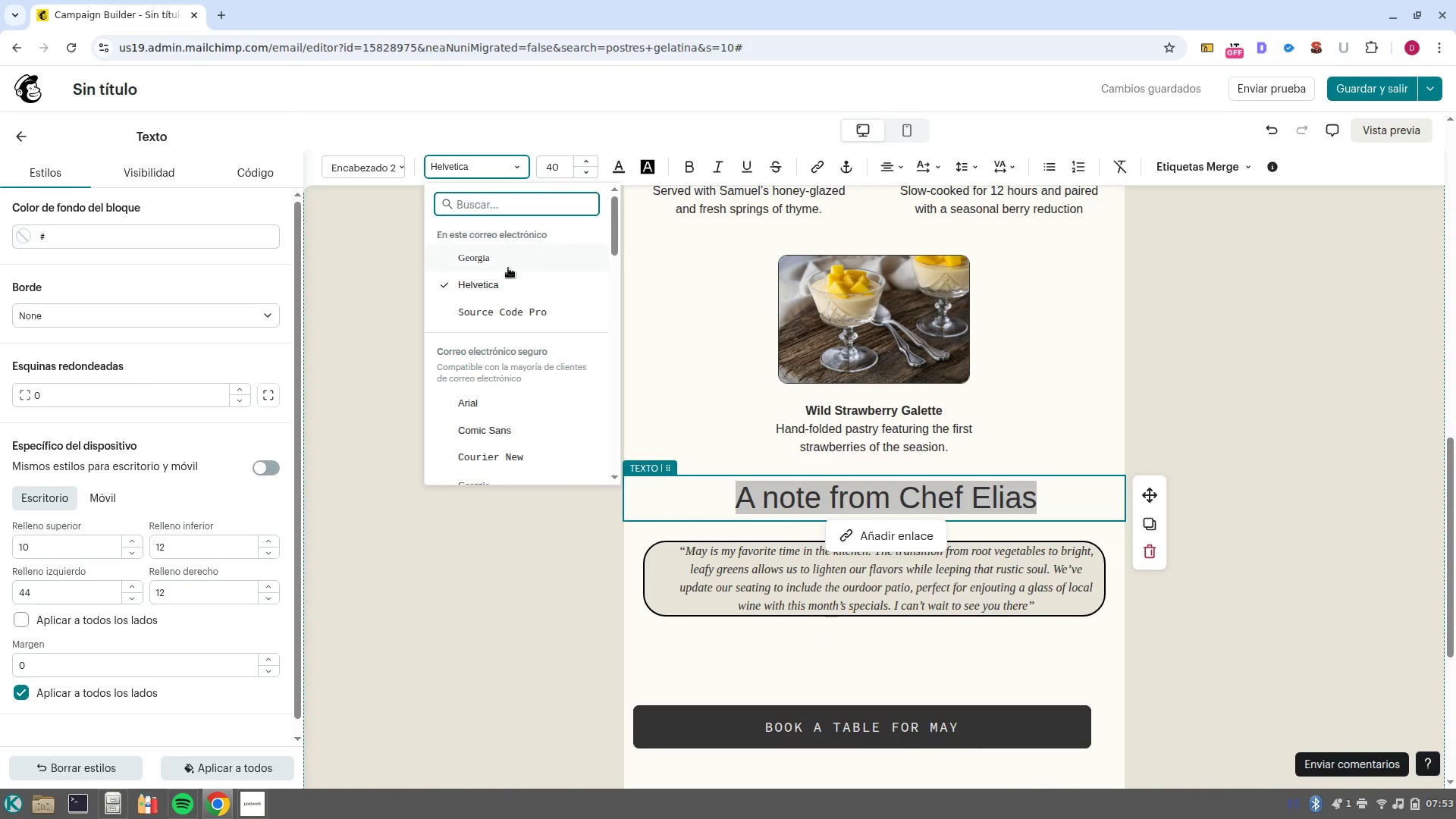 
left_click([510, 261])
 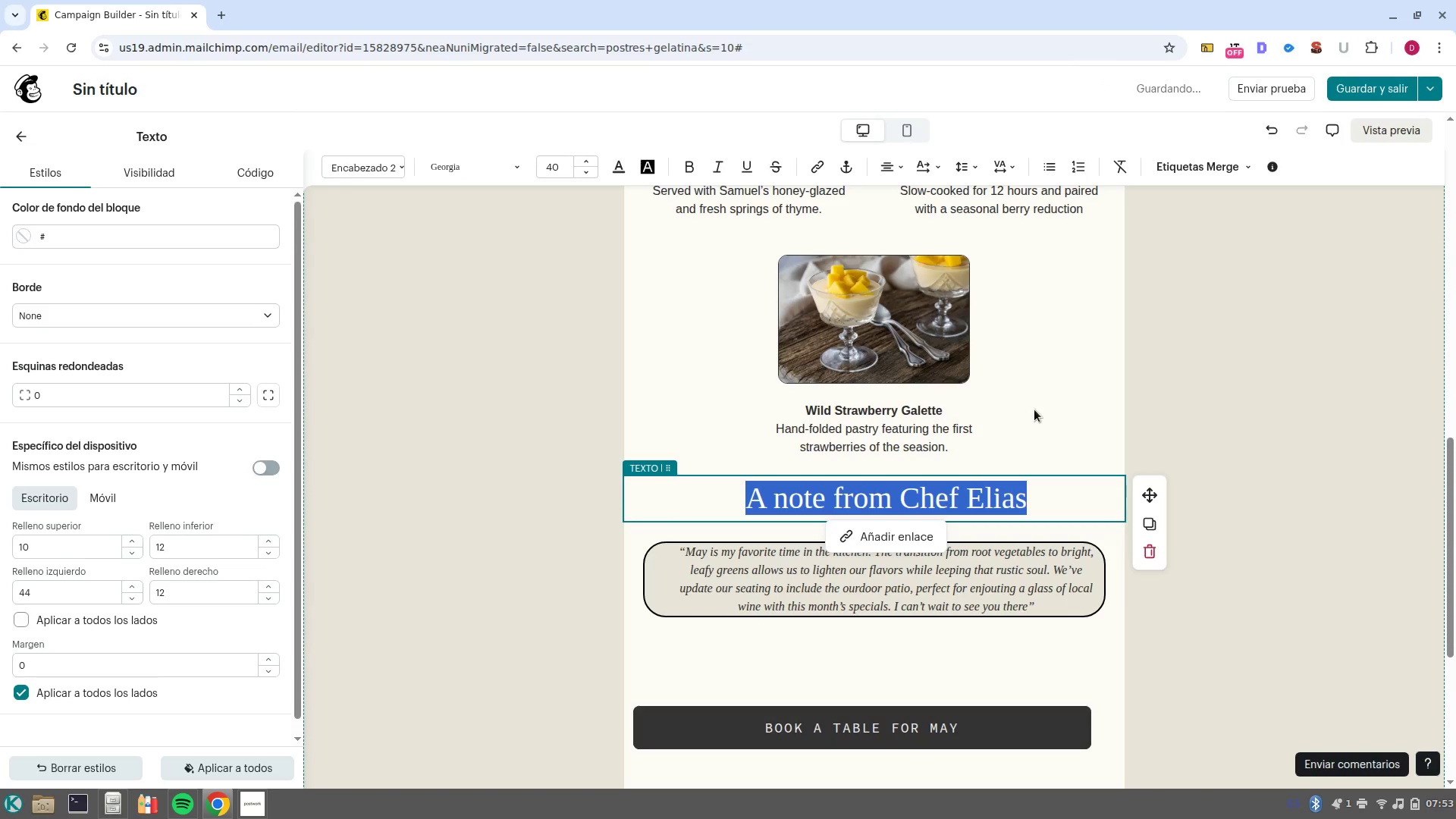 
scroll: coordinate [1028, 421], scroll_direction: up, amount: 7.0
 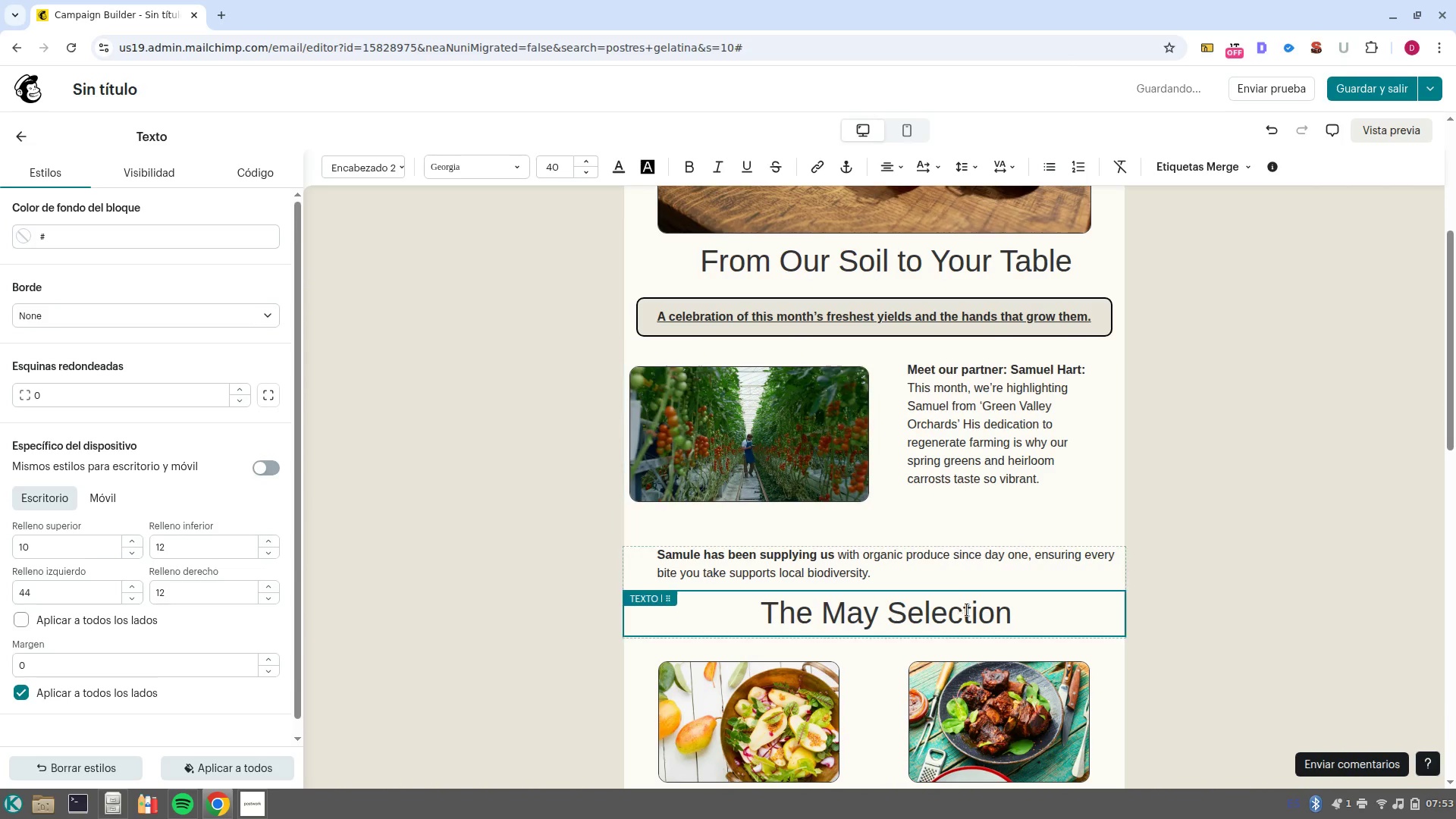 
left_click([974, 610])
 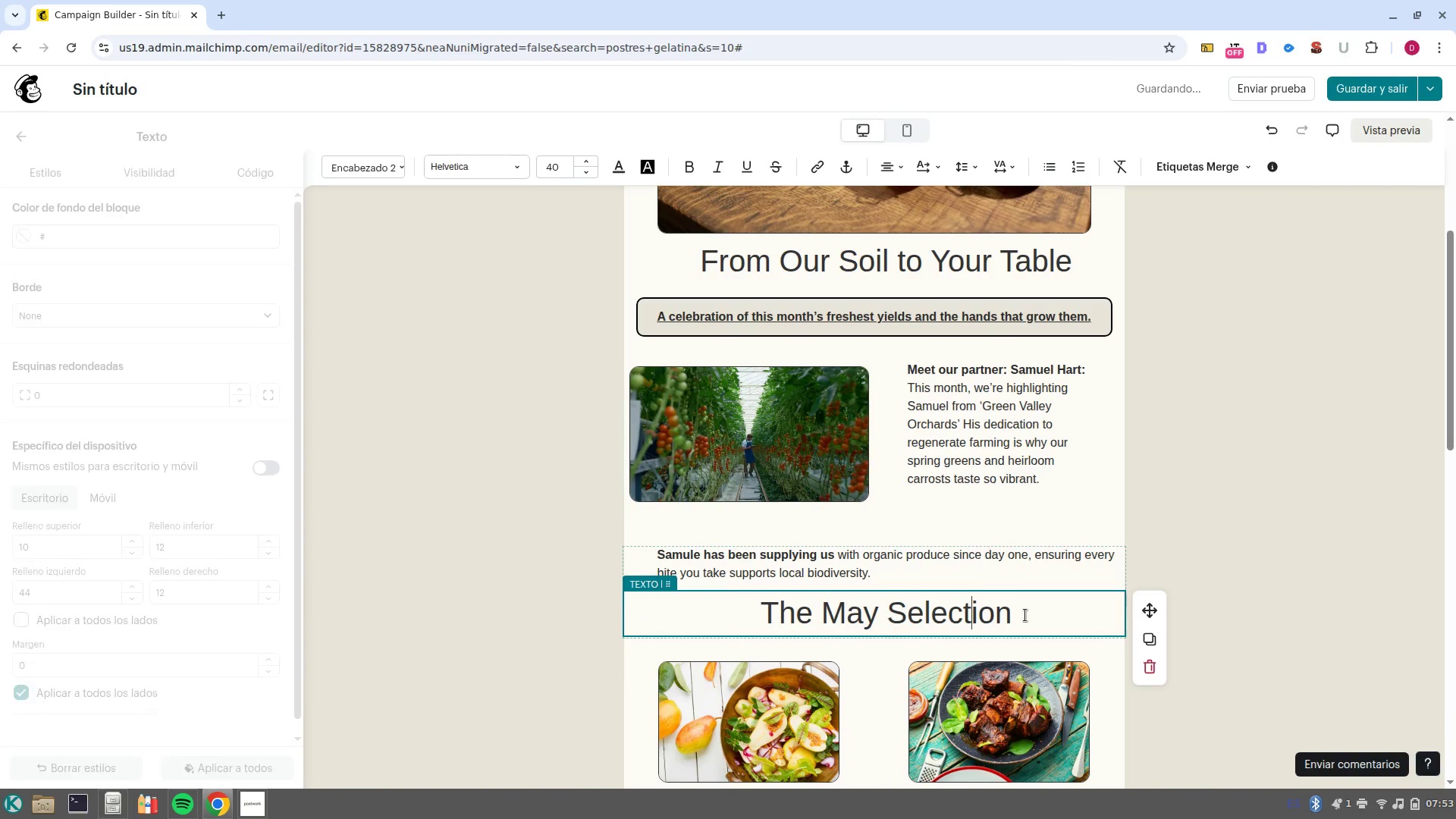 
left_click_drag(start_coordinate=[1025, 615], to_coordinate=[727, 613])
 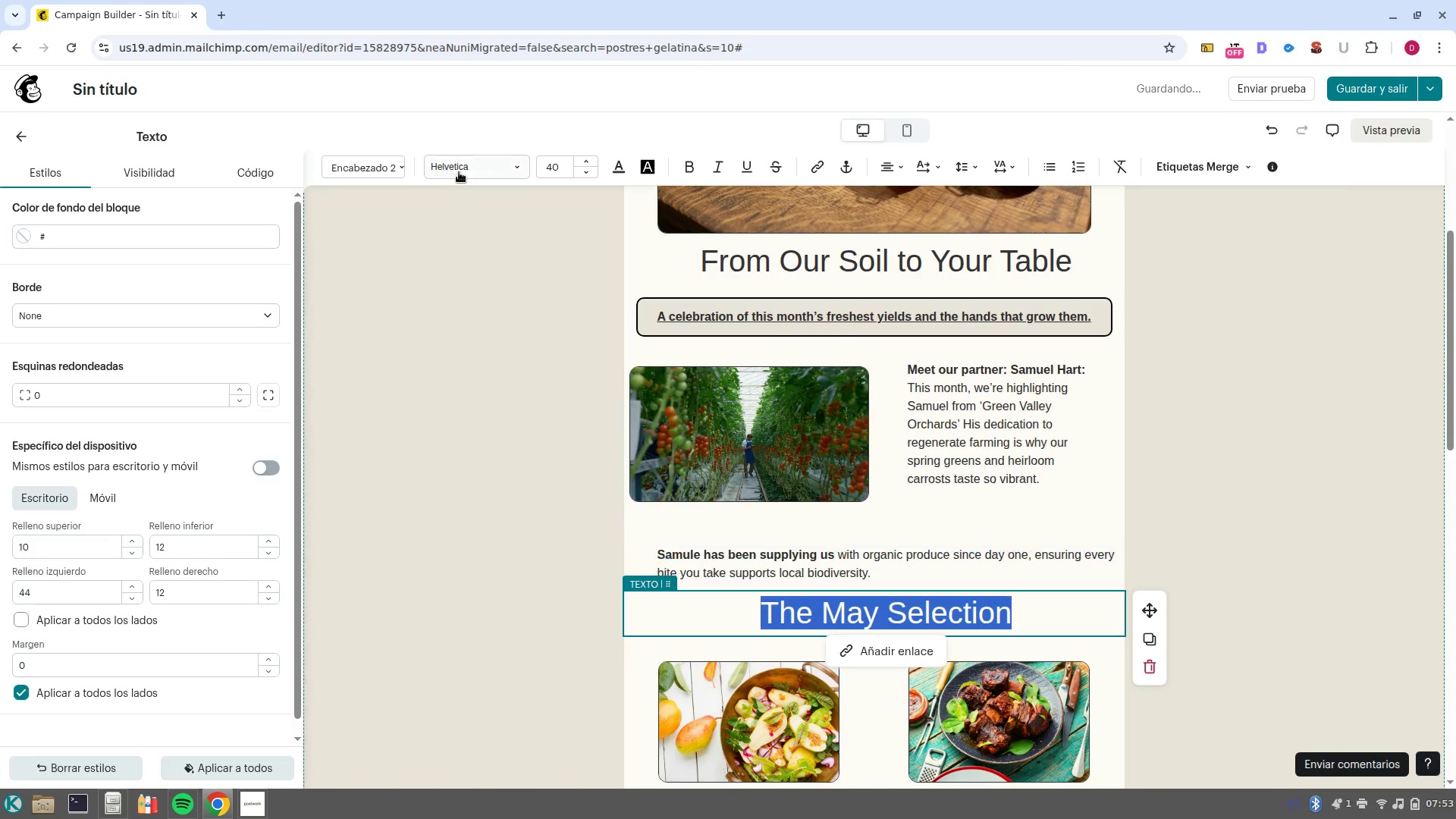 
left_click([459, 172])
 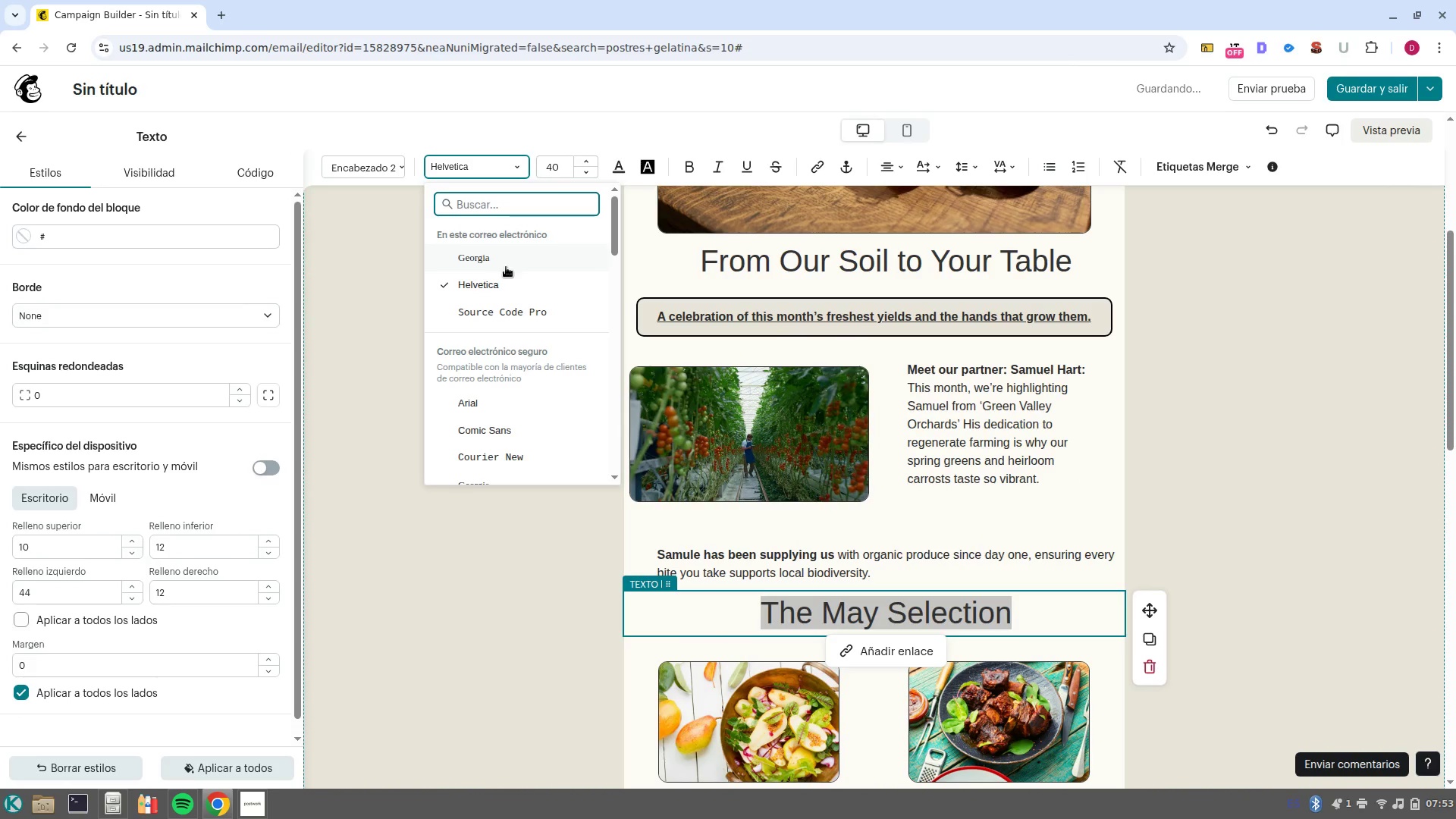 
left_click([507, 259])
 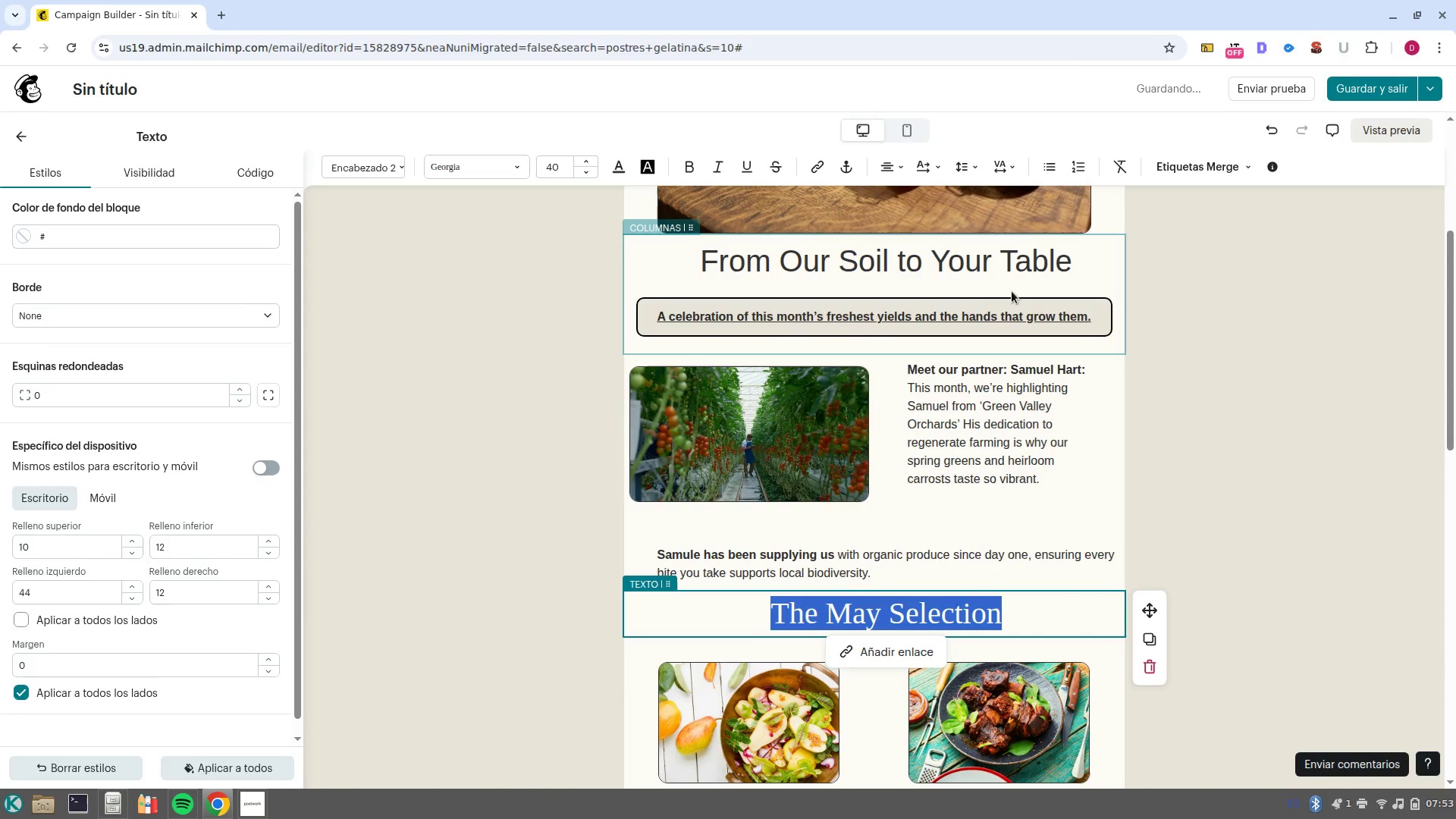 
left_click([986, 271])
 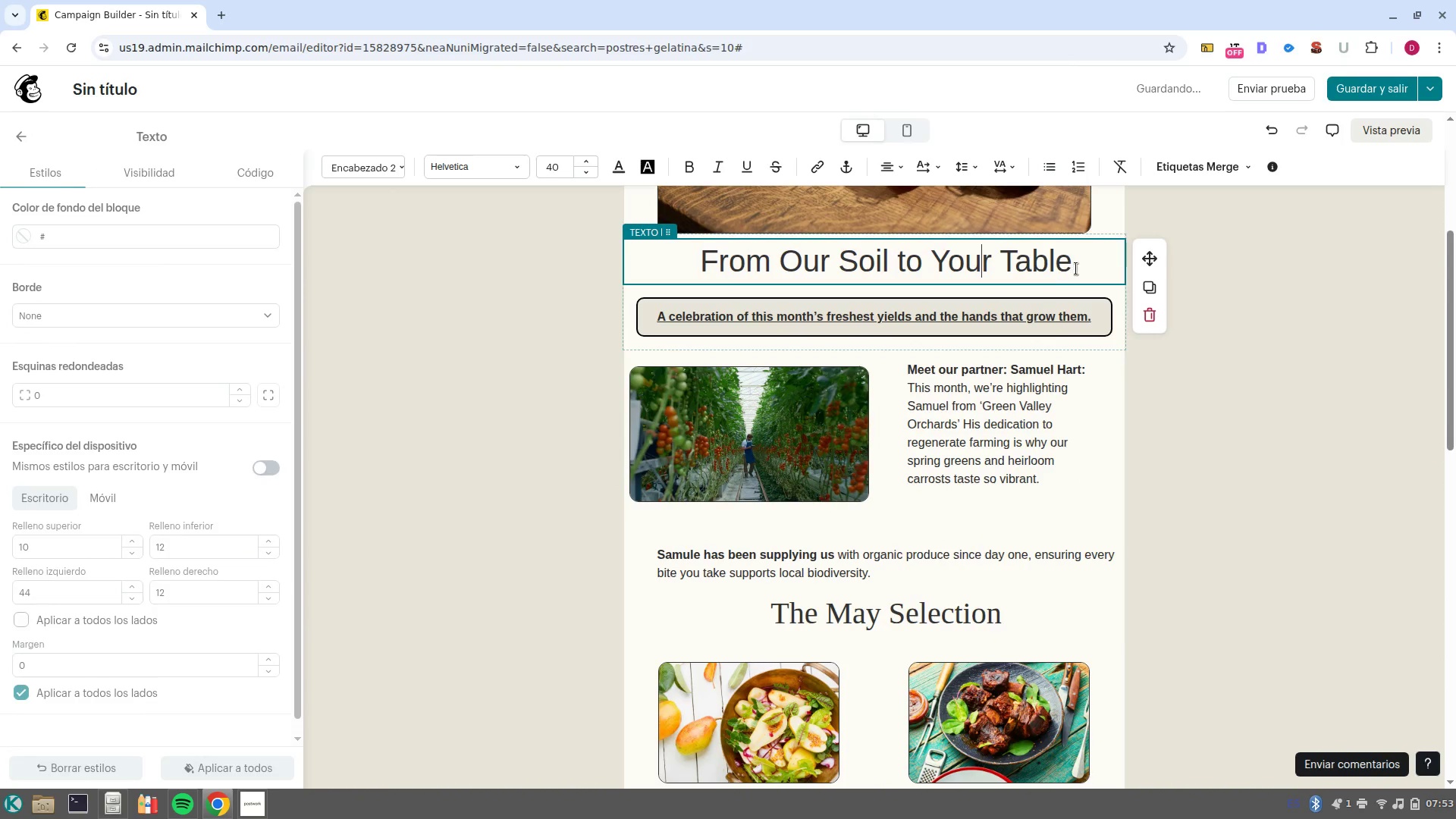 
left_click_drag(start_coordinate=[1079, 265], to_coordinate=[591, 253])
 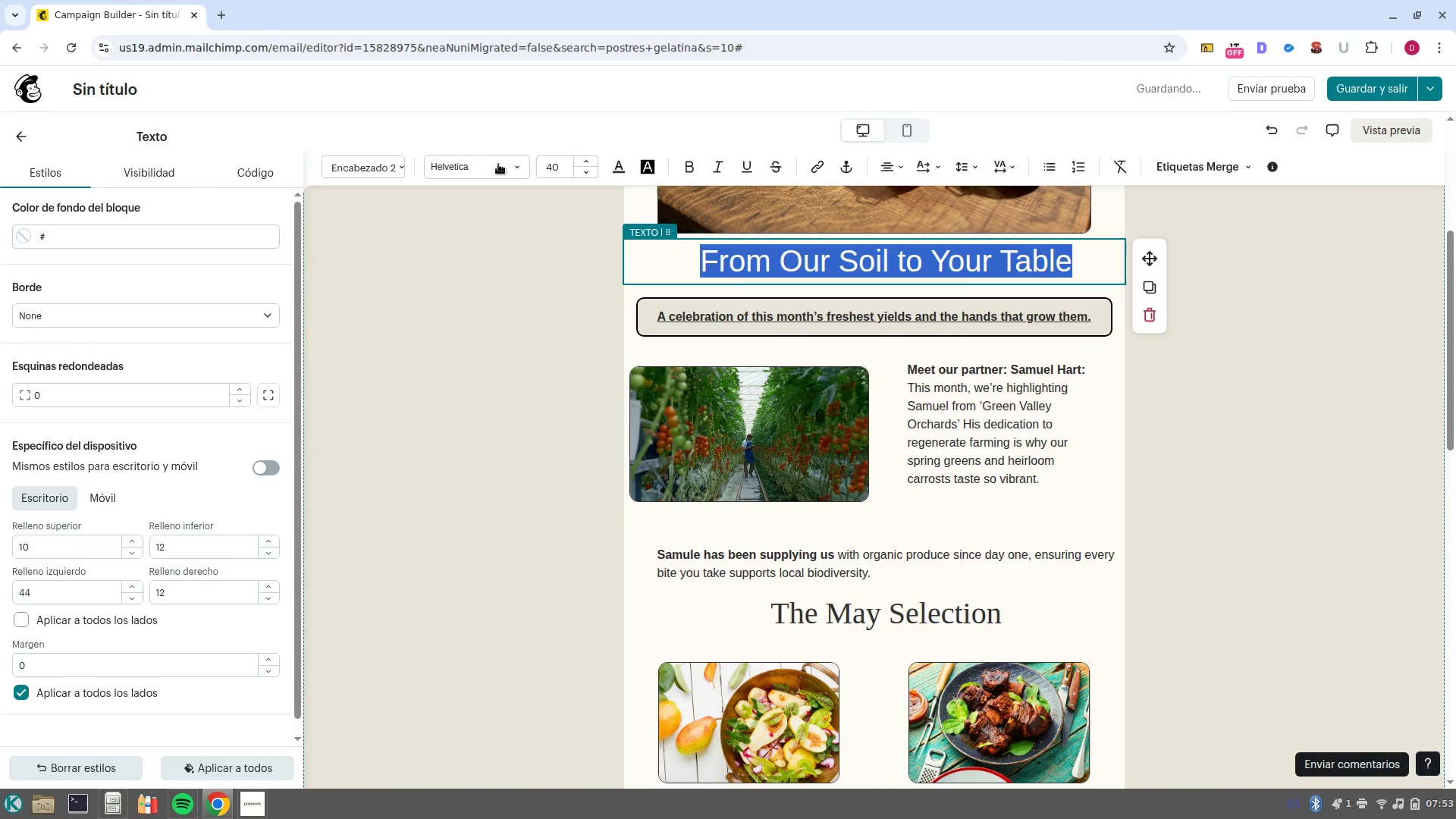 
left_click([498, 164])
 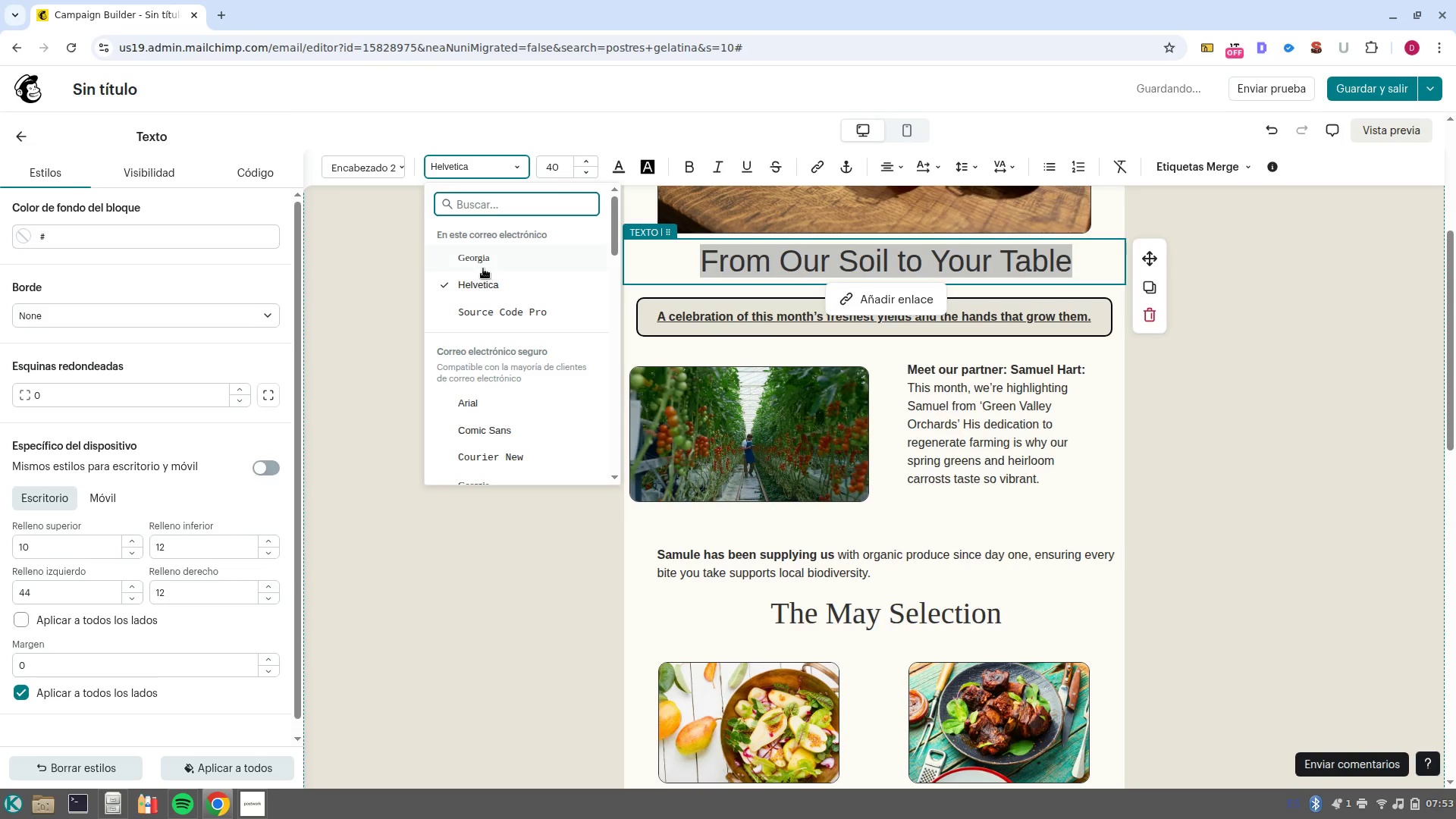 
left_click([477, 261])
 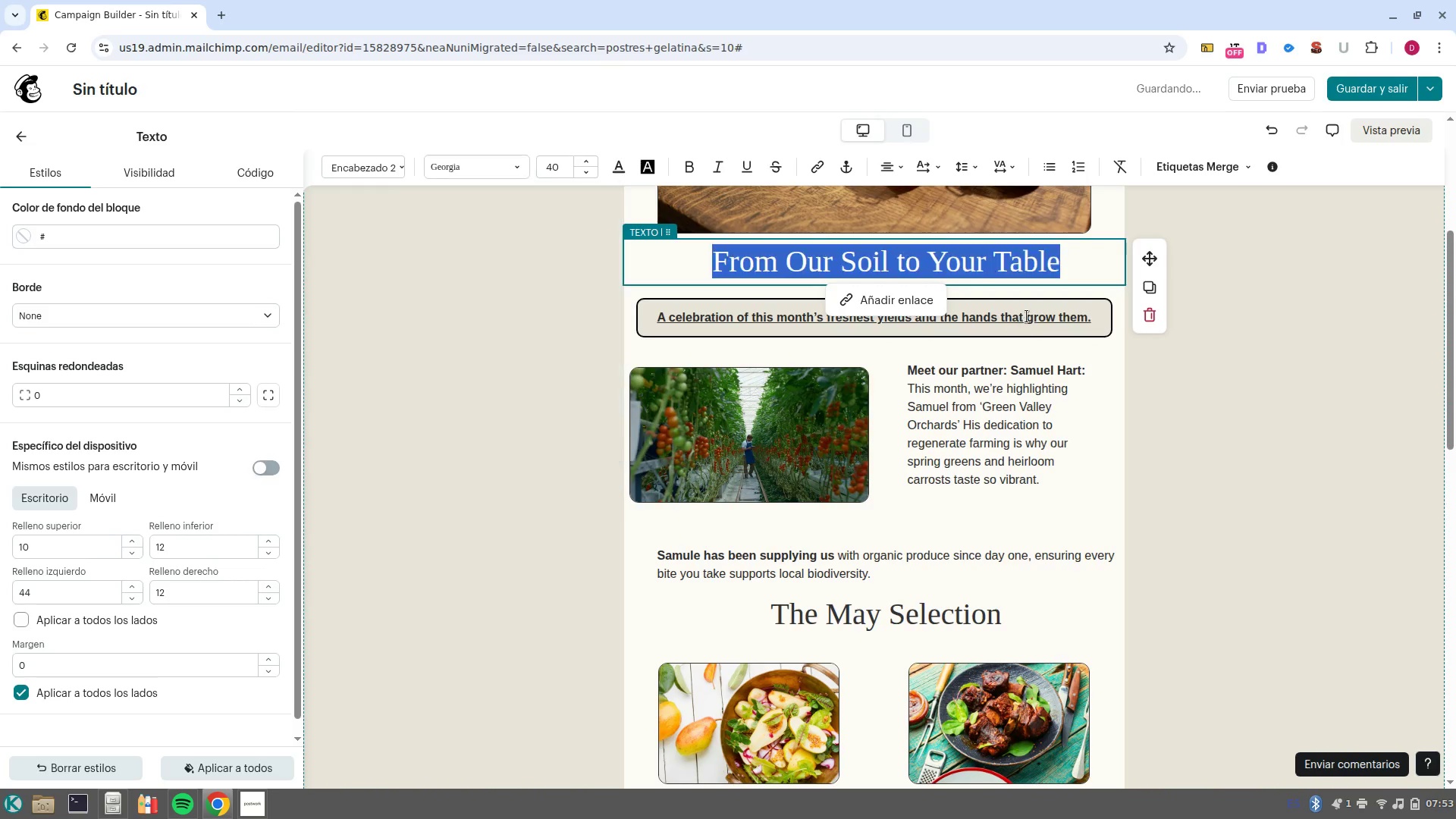 
left_click([1027, 315])
 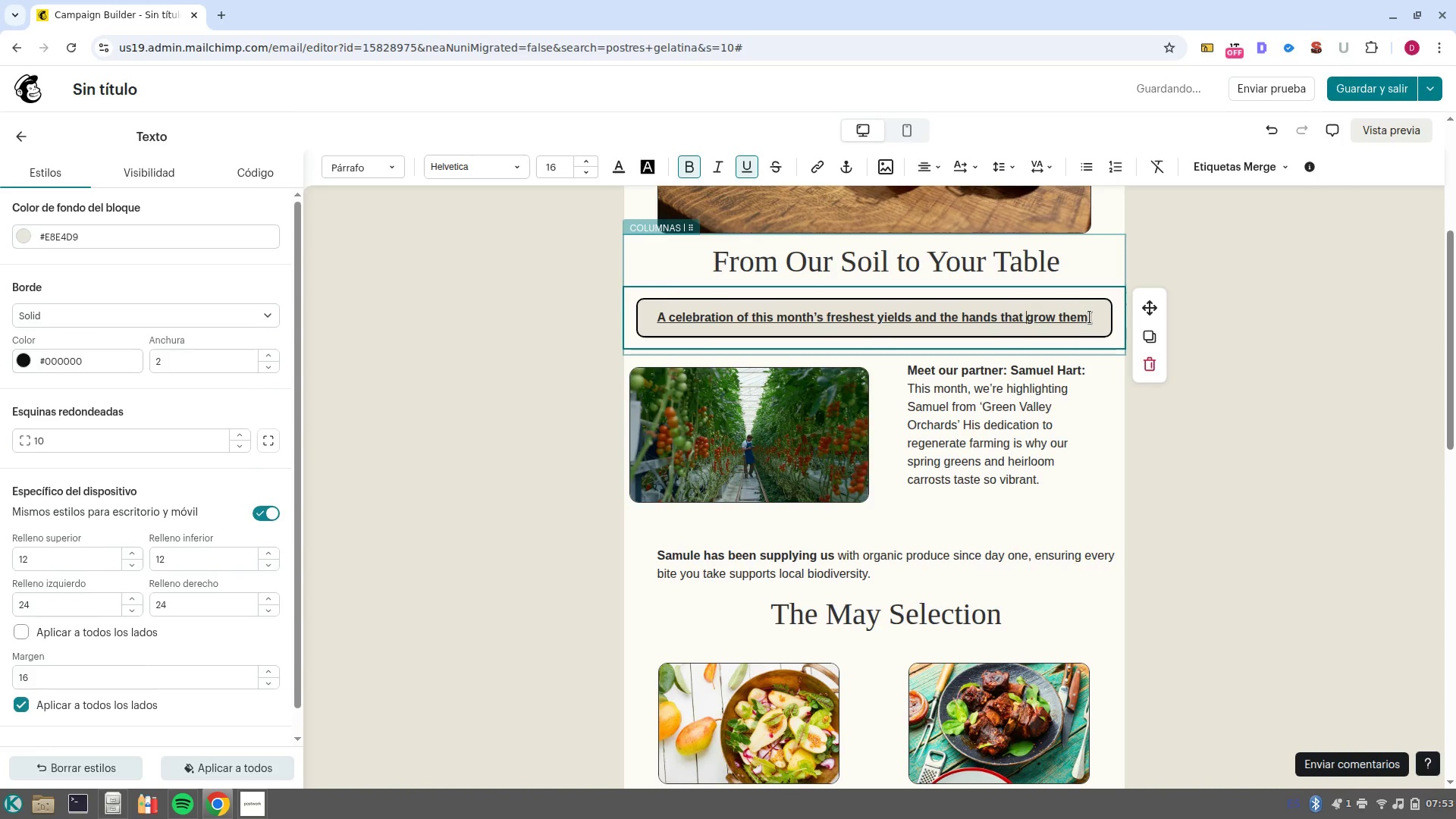 
left_click_drag(start_coordinate=[1090, 317], to_coordinate=[613, 320])
 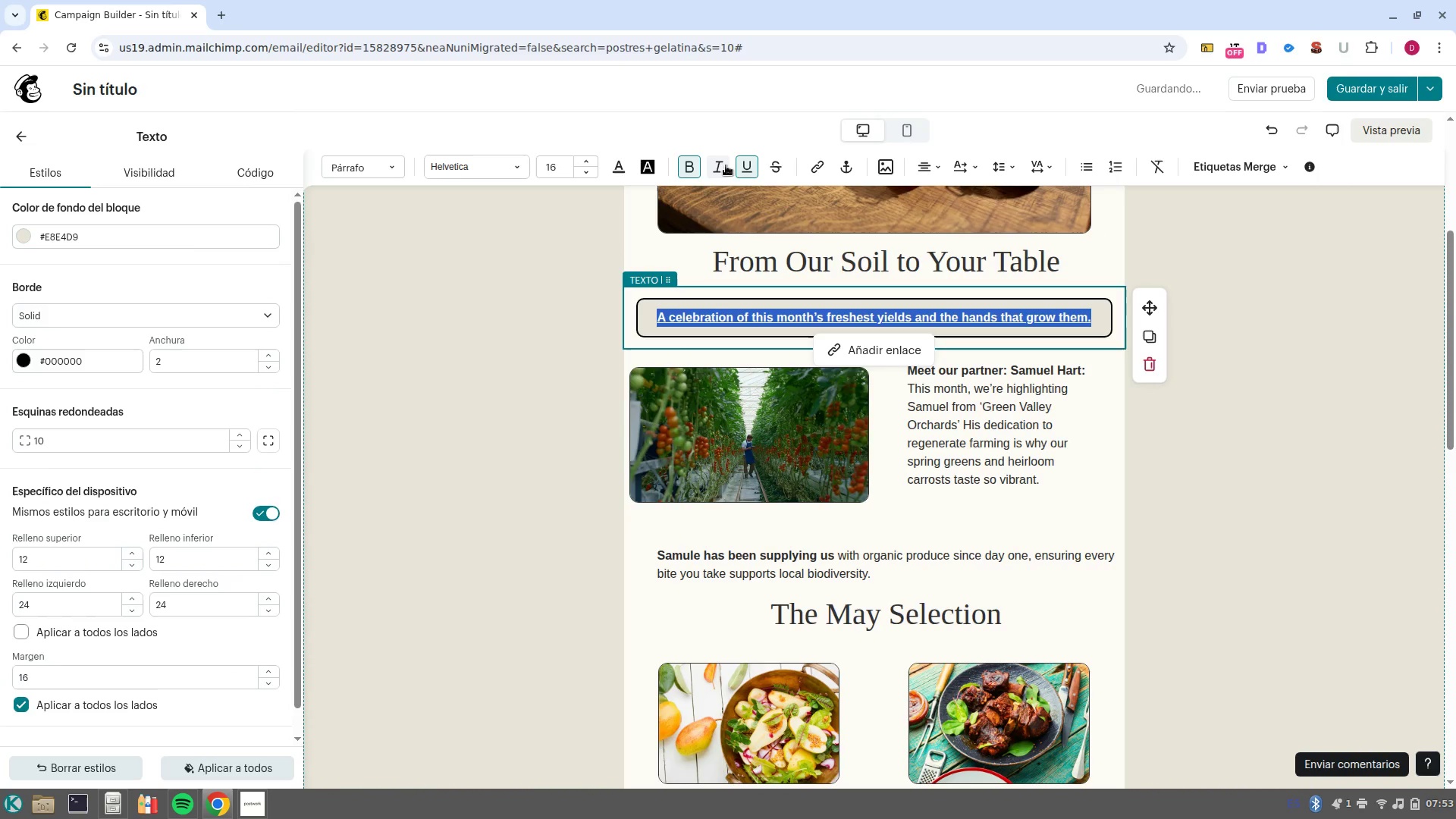 
left_click([726, 168])
 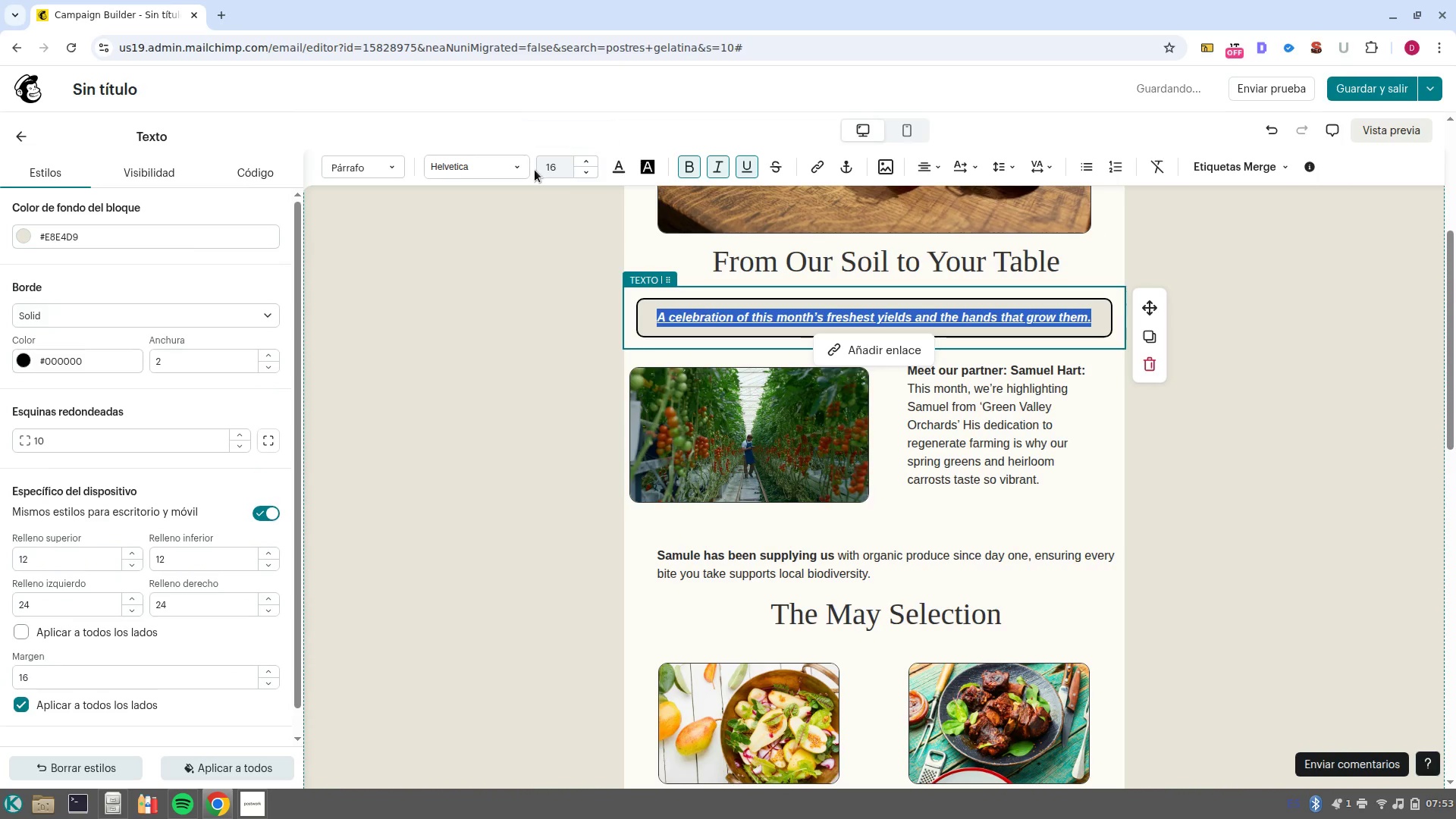 
left_click([519, 174])
 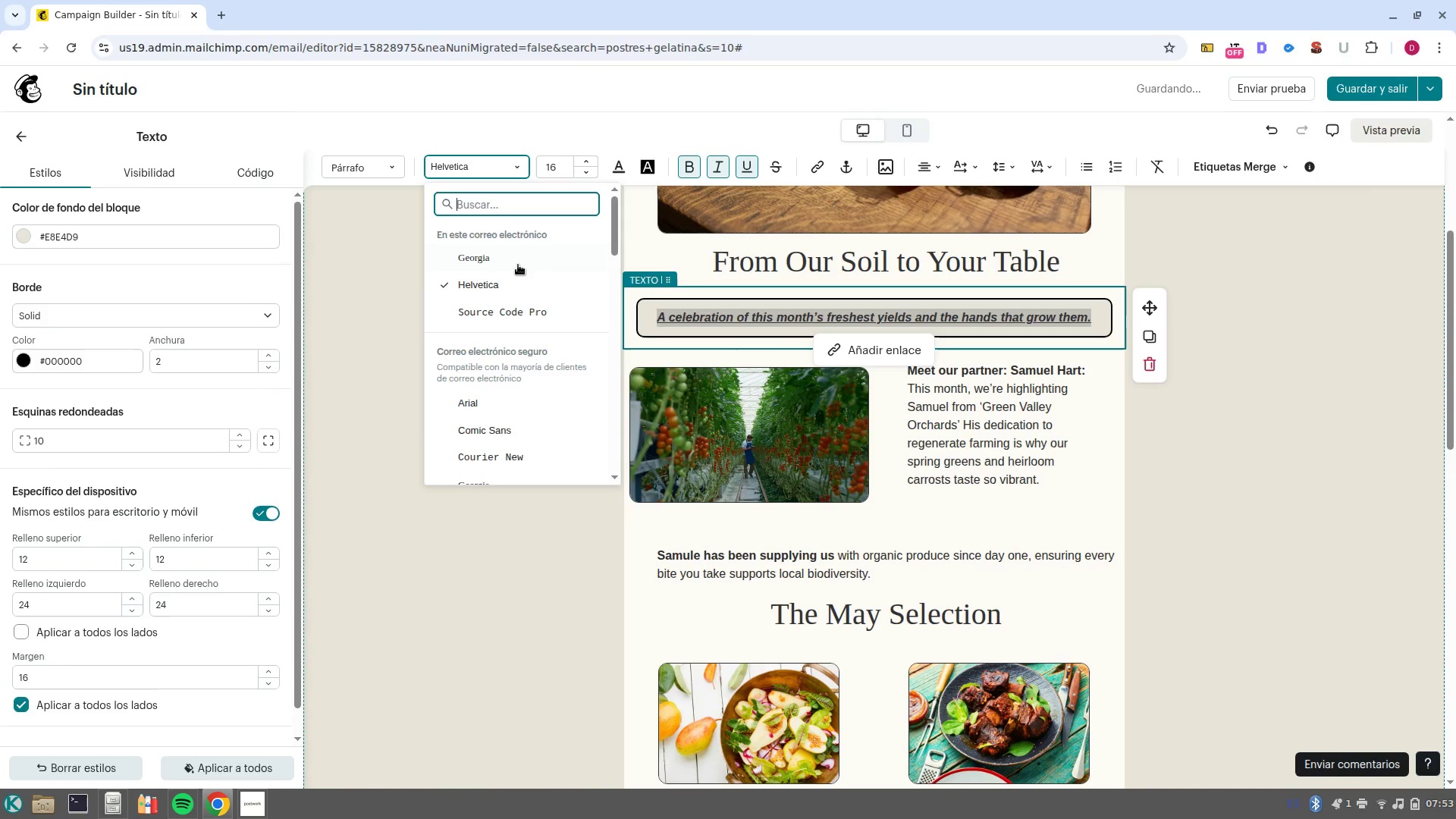 
left_click([517, 262])
 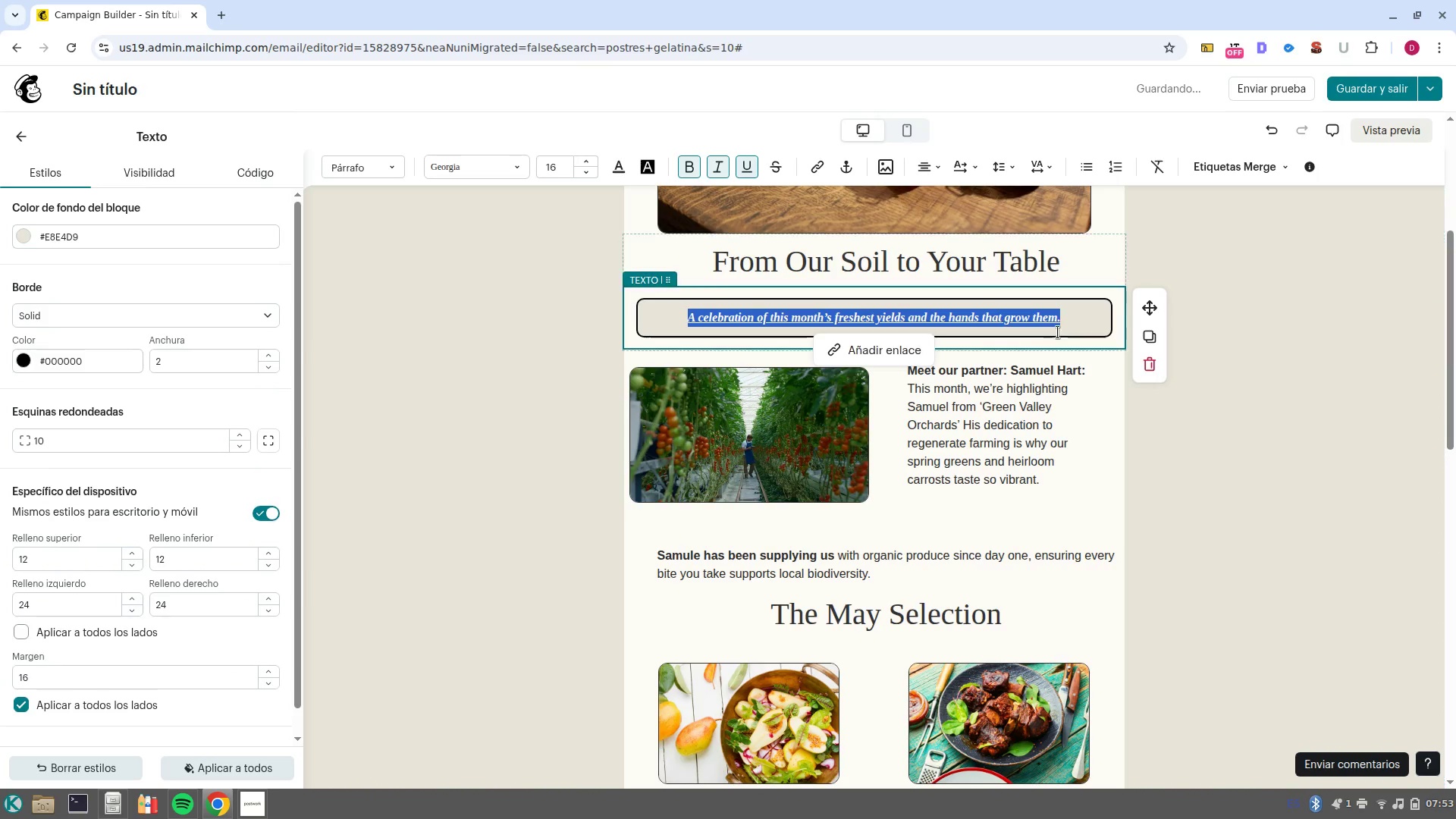 
left_click([1116, 332])
 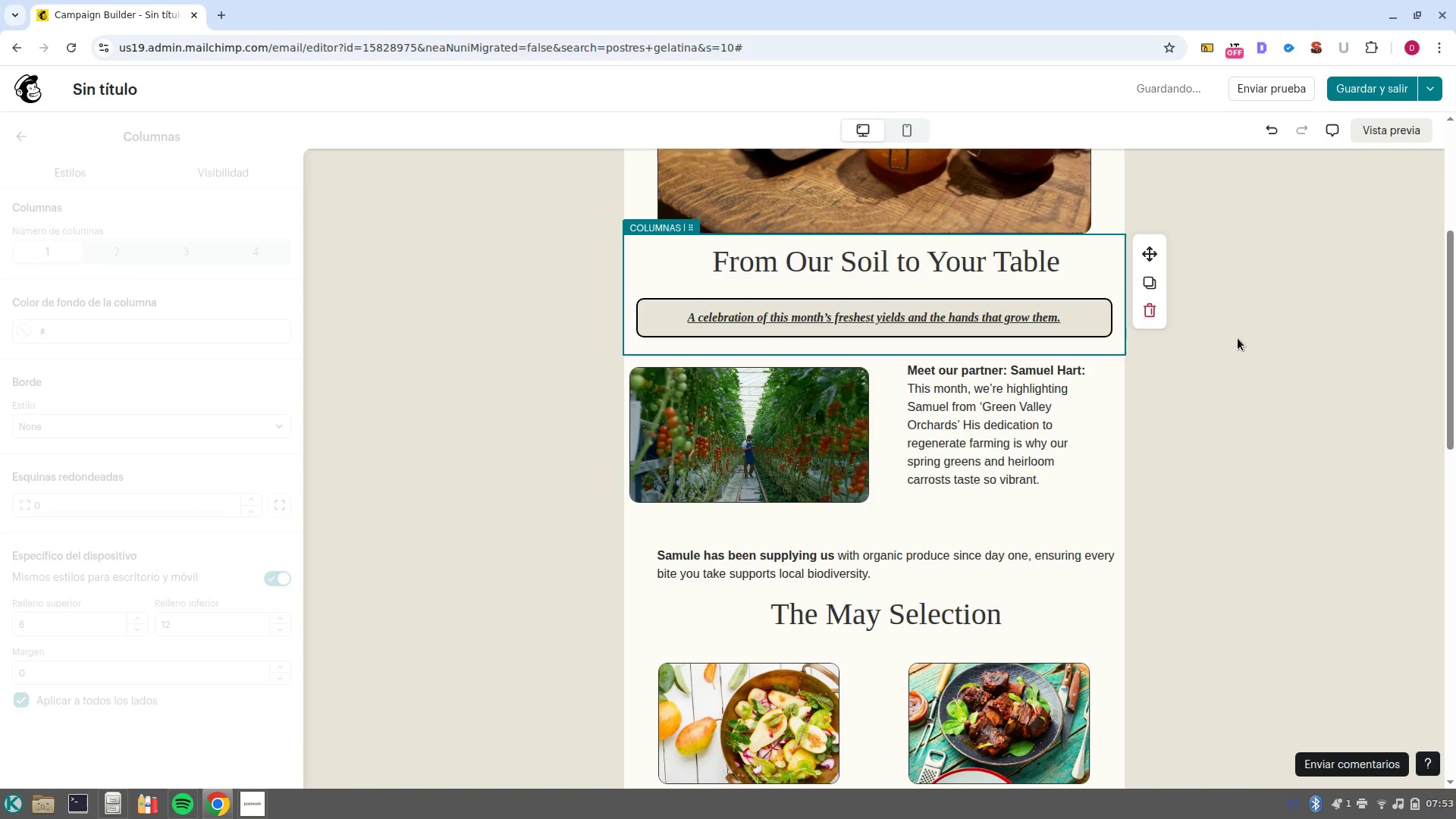 
scroll: coordinate [1238, 338], scroll_direction: up, amount: 6.0
 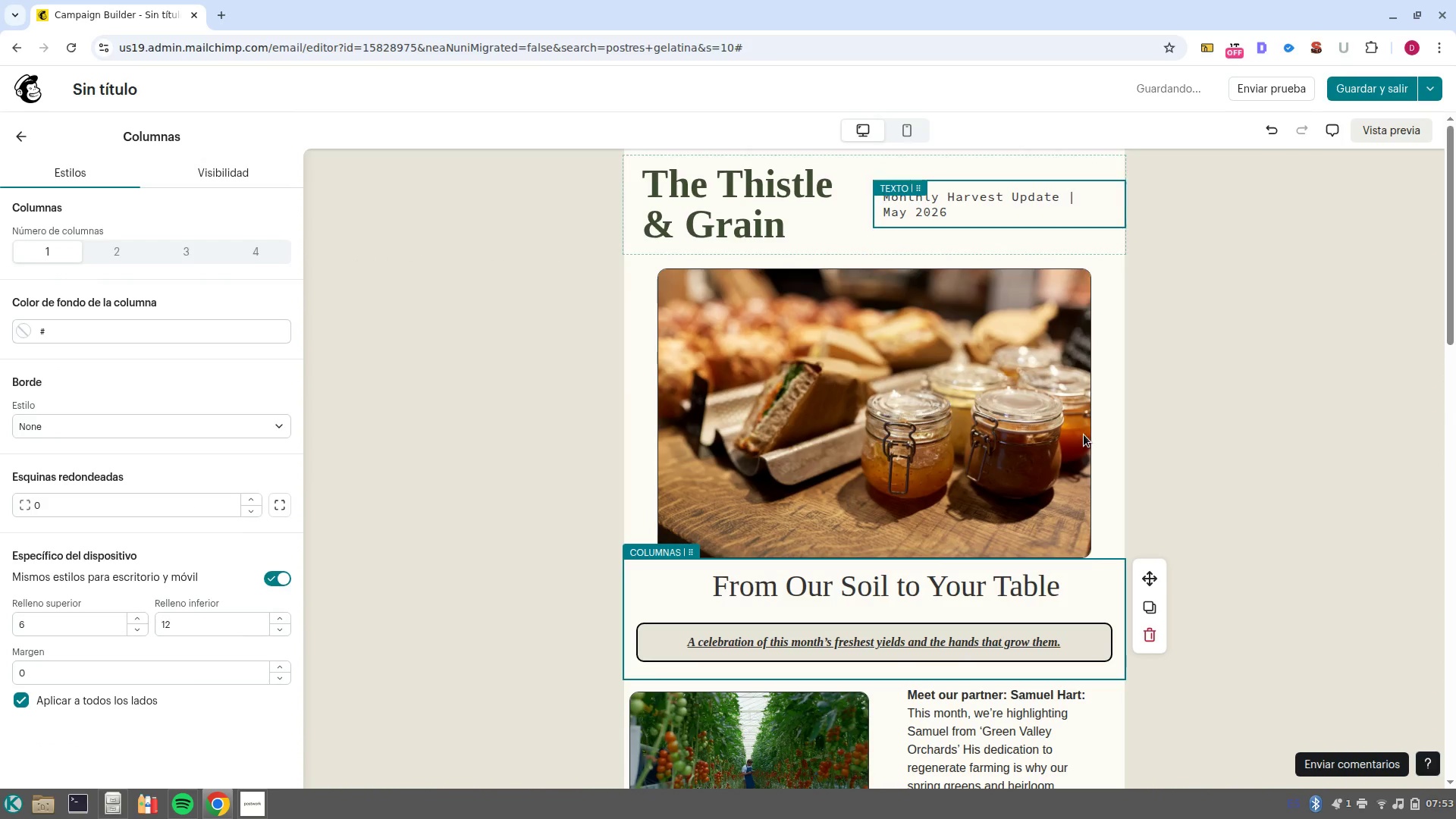 
scroll: coordinate [1084, 435], scroll_direction: down, amount: 1.0
 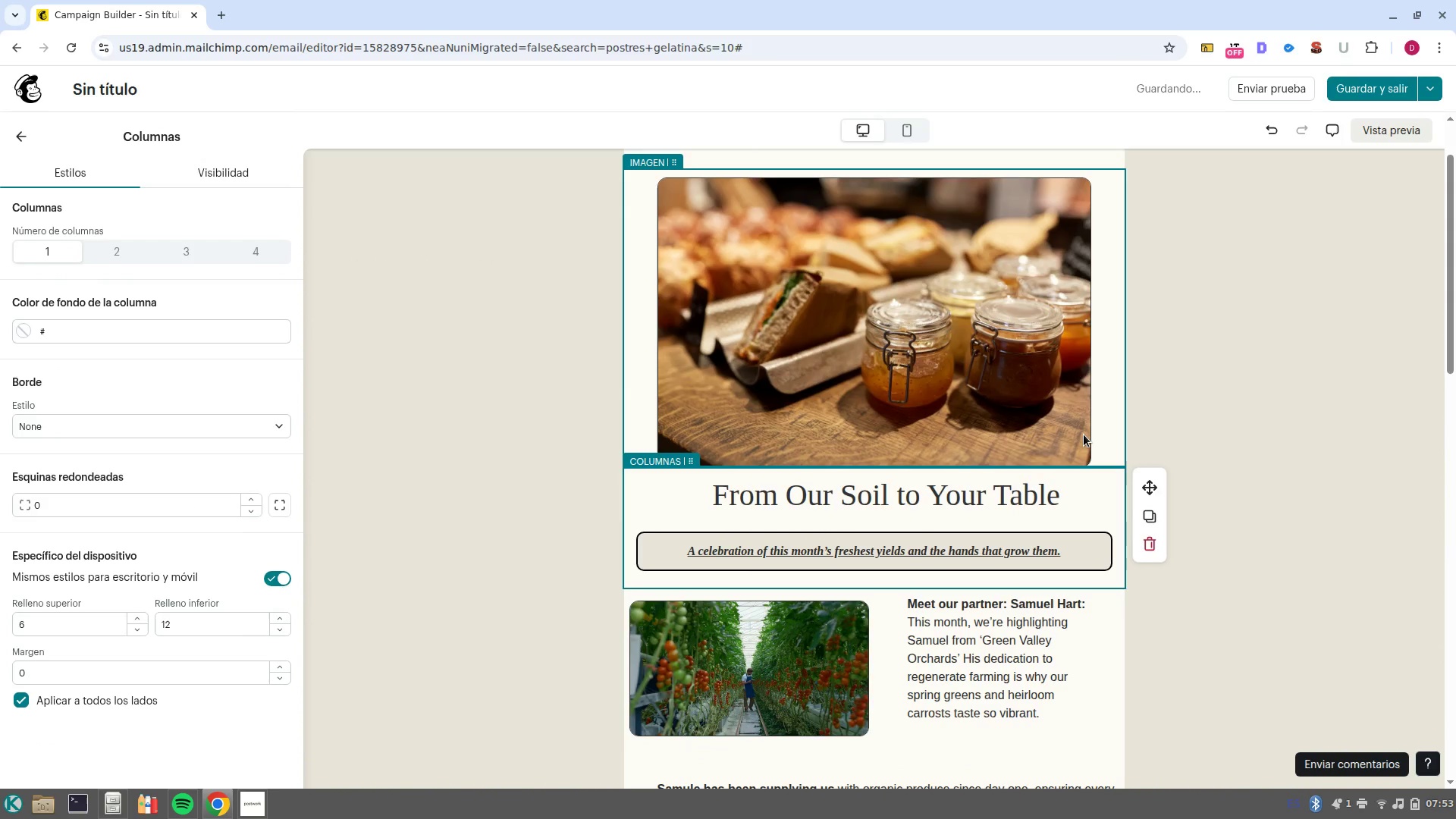 
scroll: coordinate [1084, 435], scroll_direction: up, amount: 1.0
 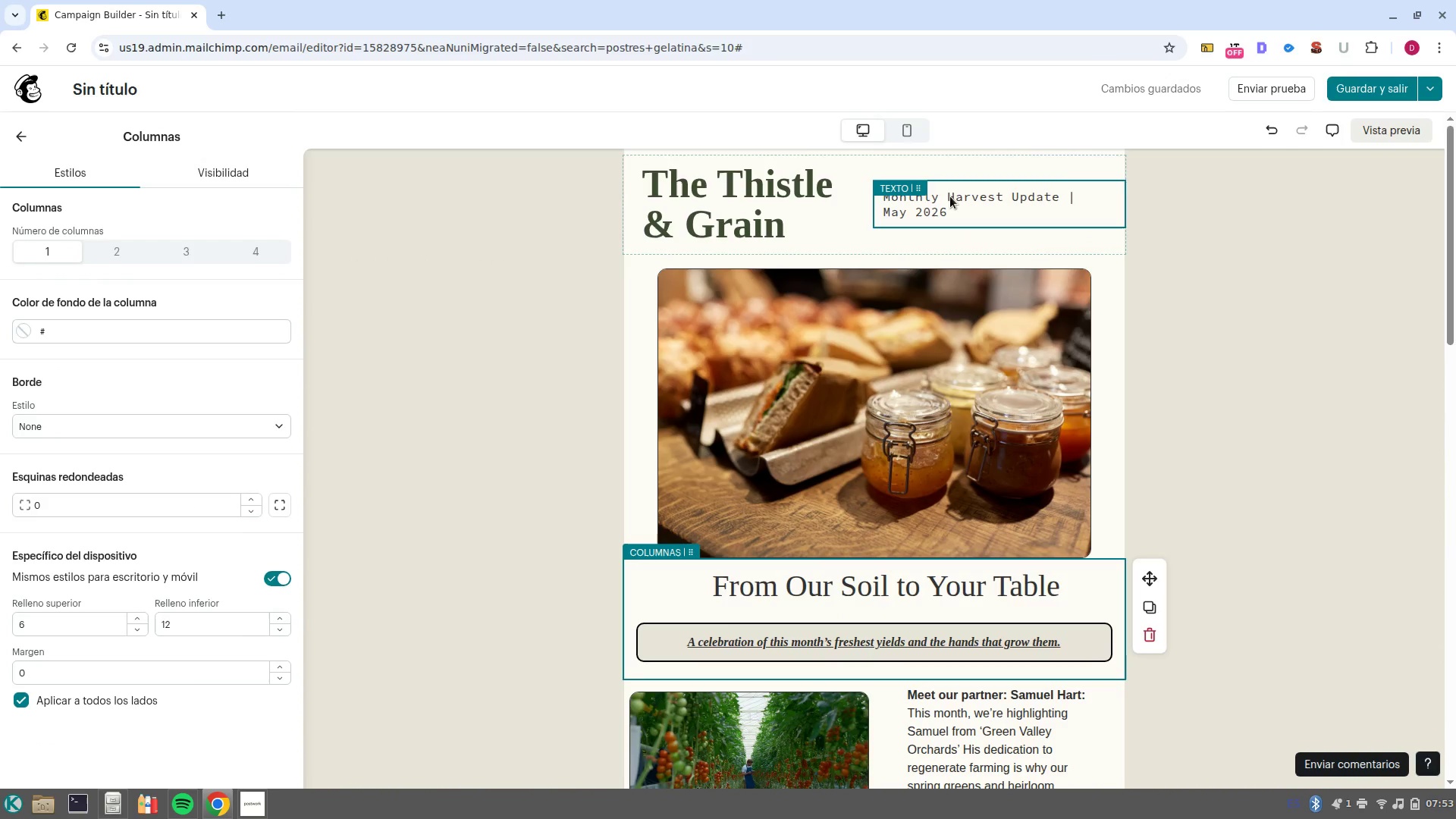 
left_click([953, 199])
 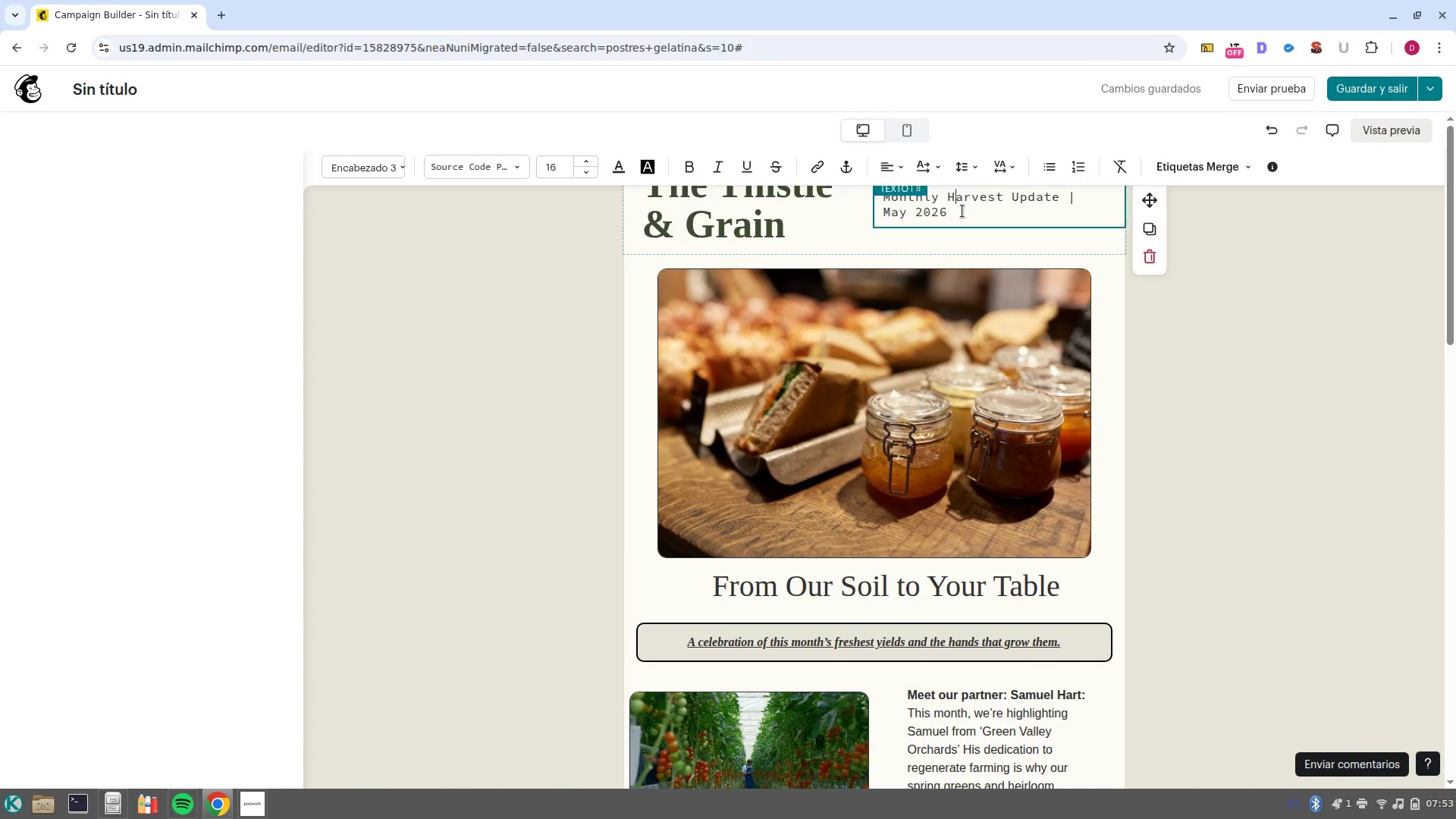 
left_click_drag(start_coordinate=[962, 211], to_coordinate=[927, 212])
 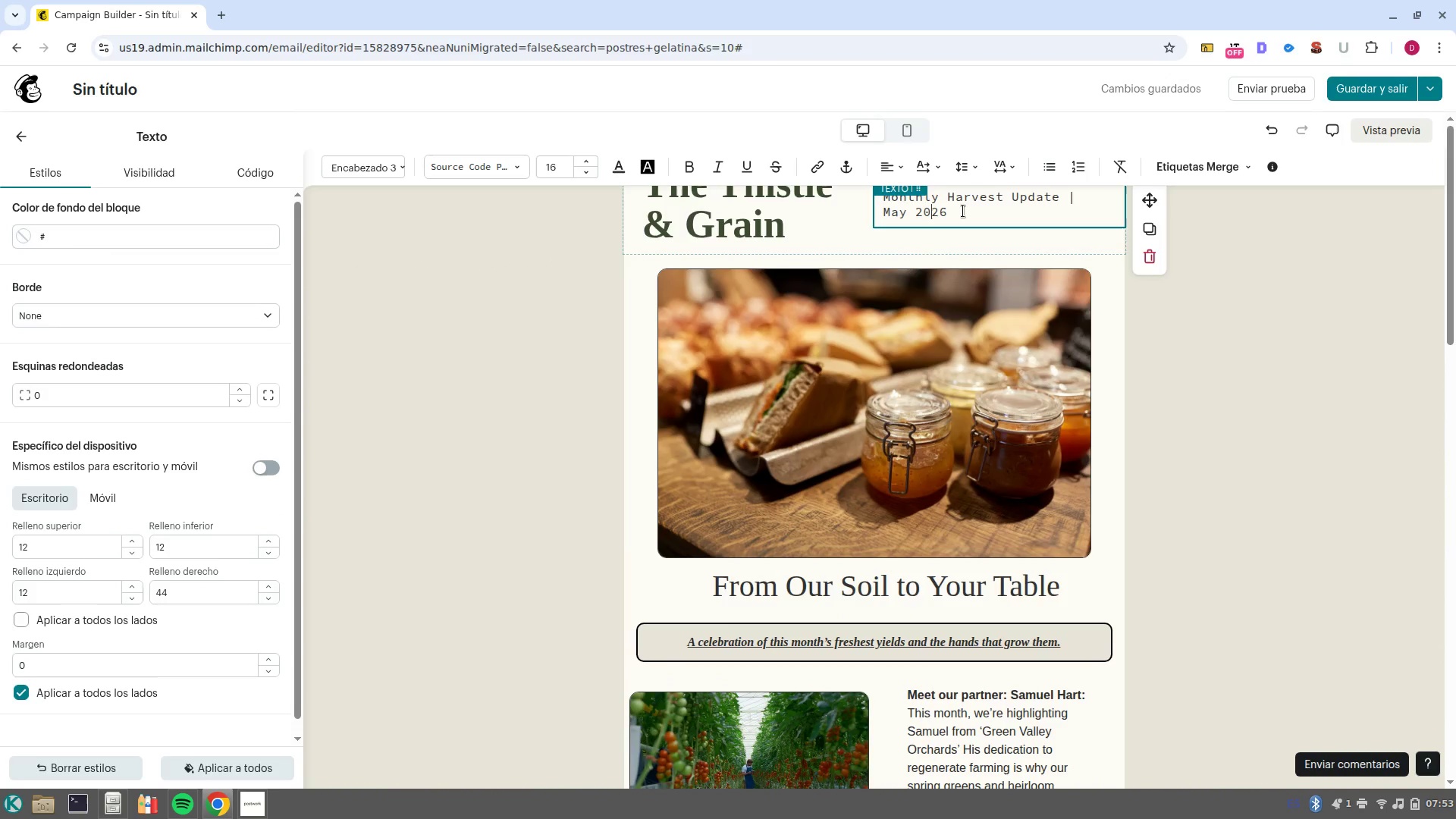 
left_click_drag(start_coordinate=[963, 211], to_coordinate=[861, 186])
 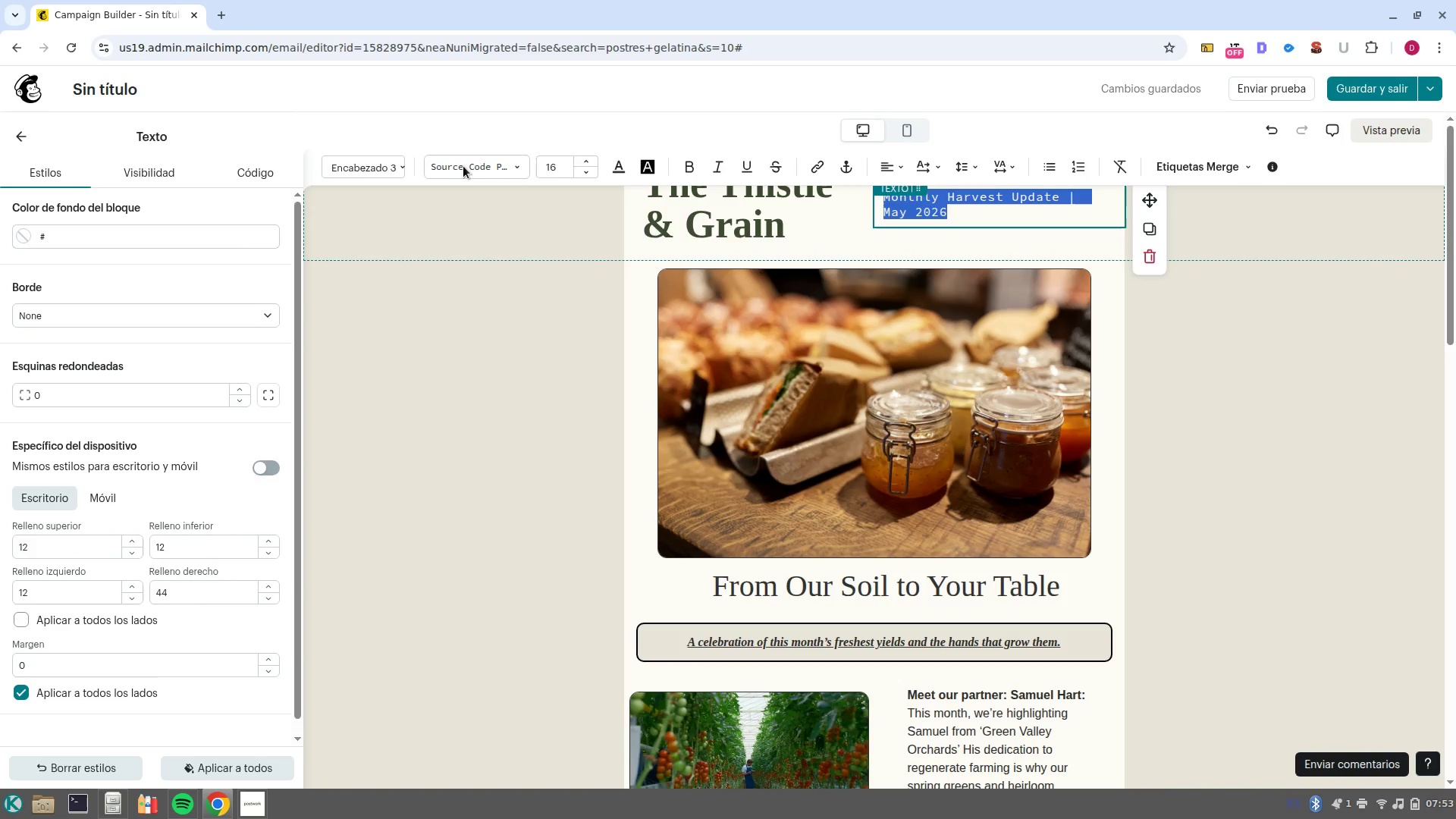 
left_click([463, 166])
 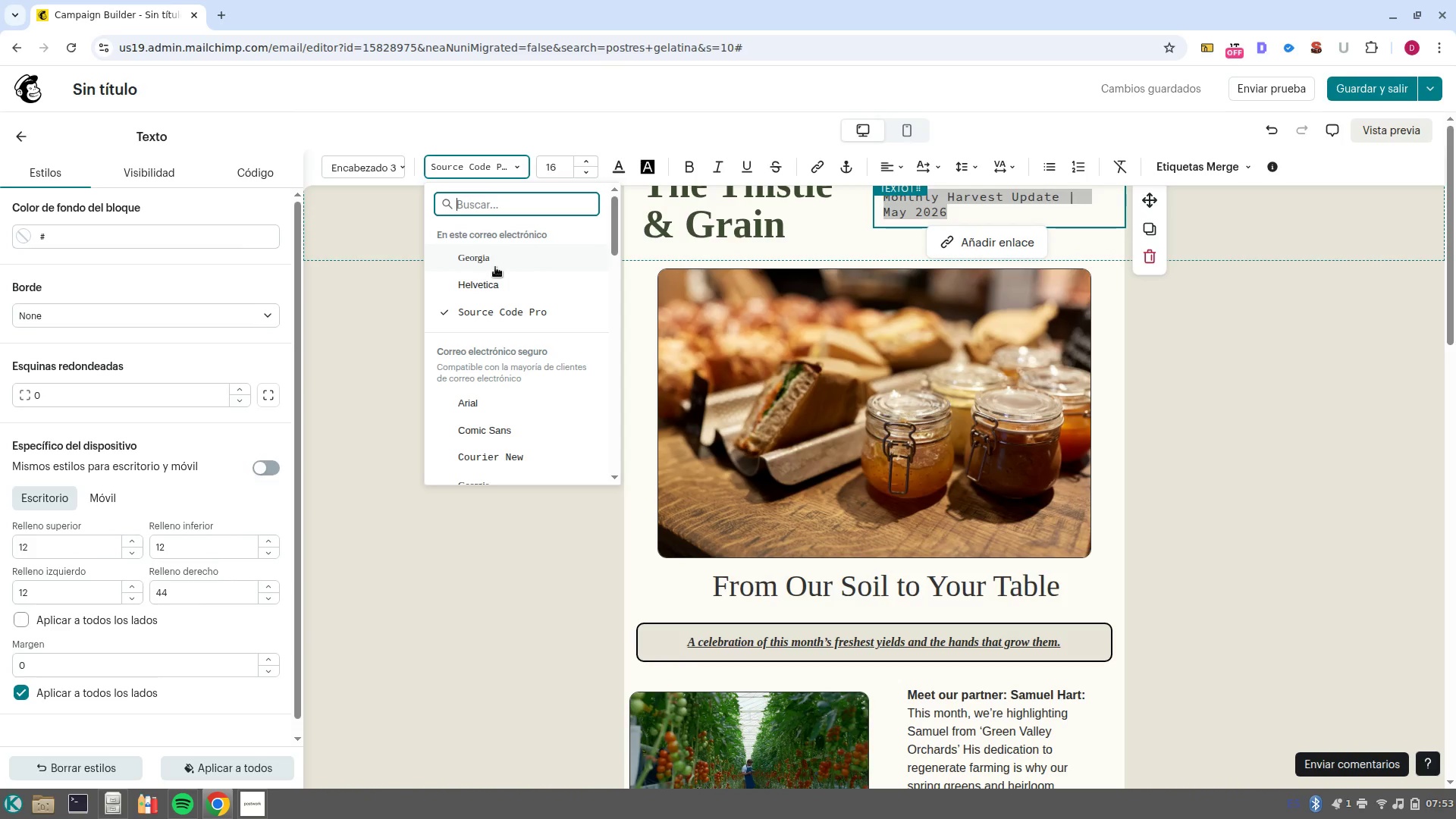 
left_click([495, 265])
 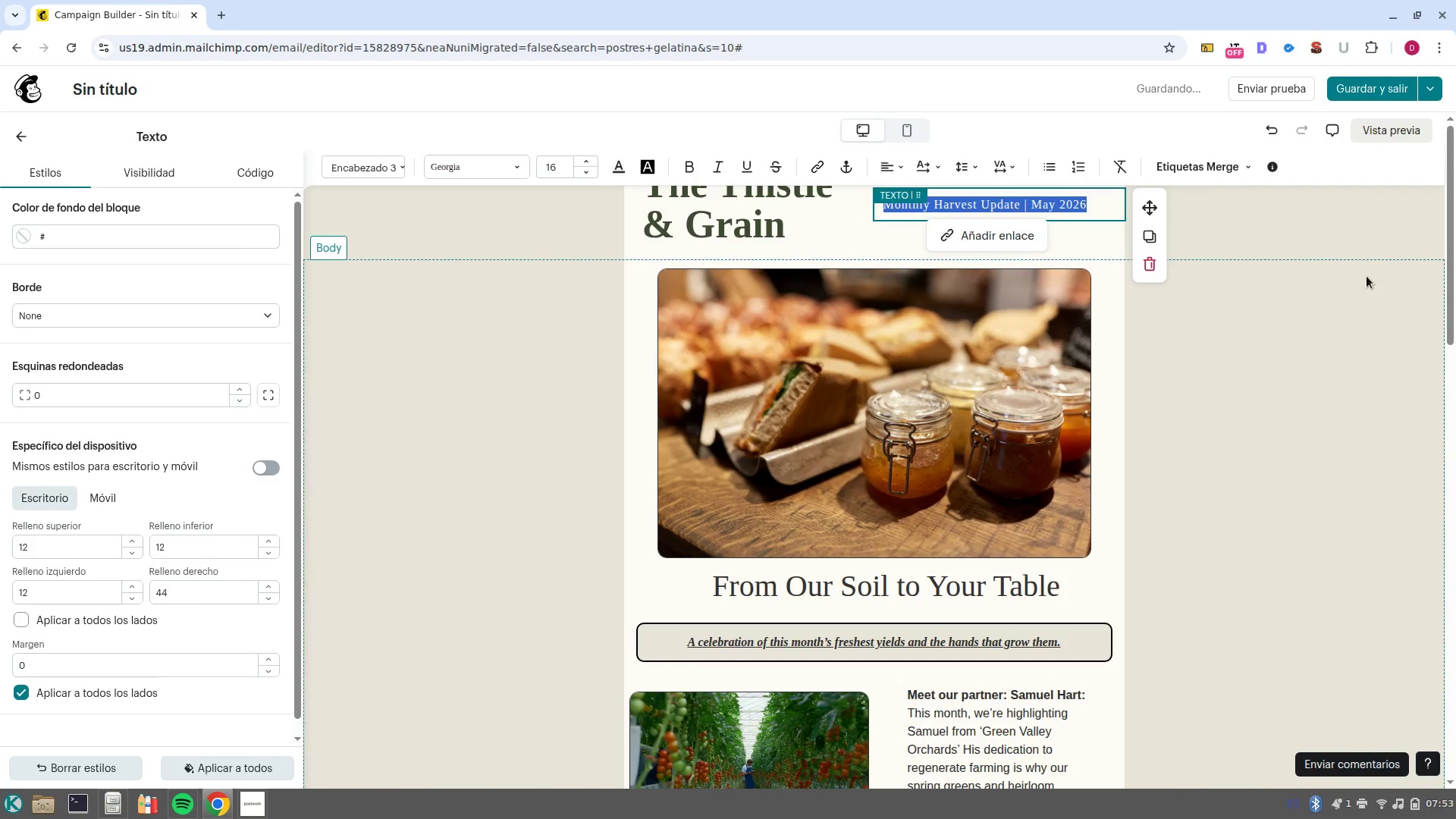 
left_click([1283, 353])
 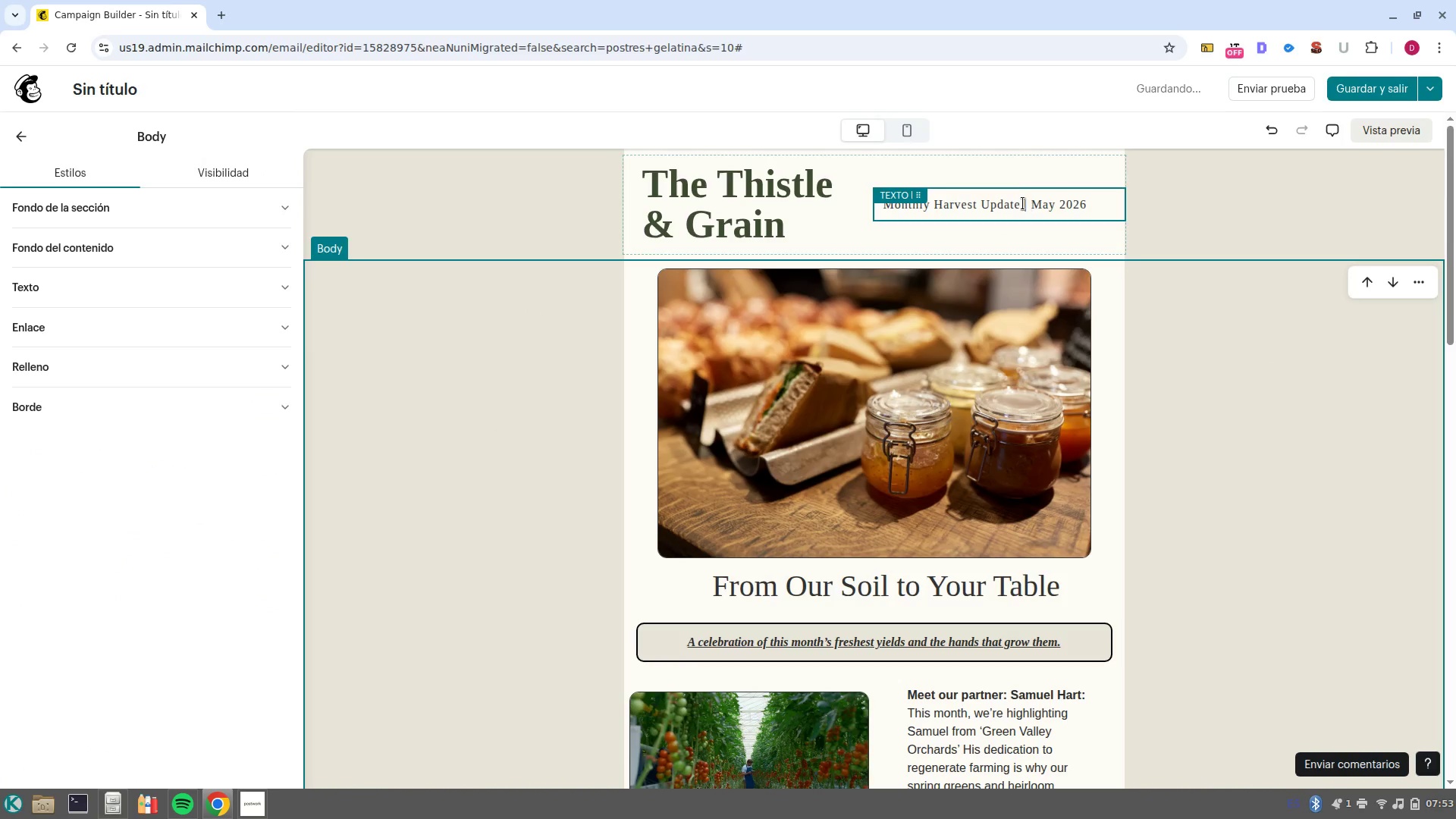 
left_click([1028, 206])
 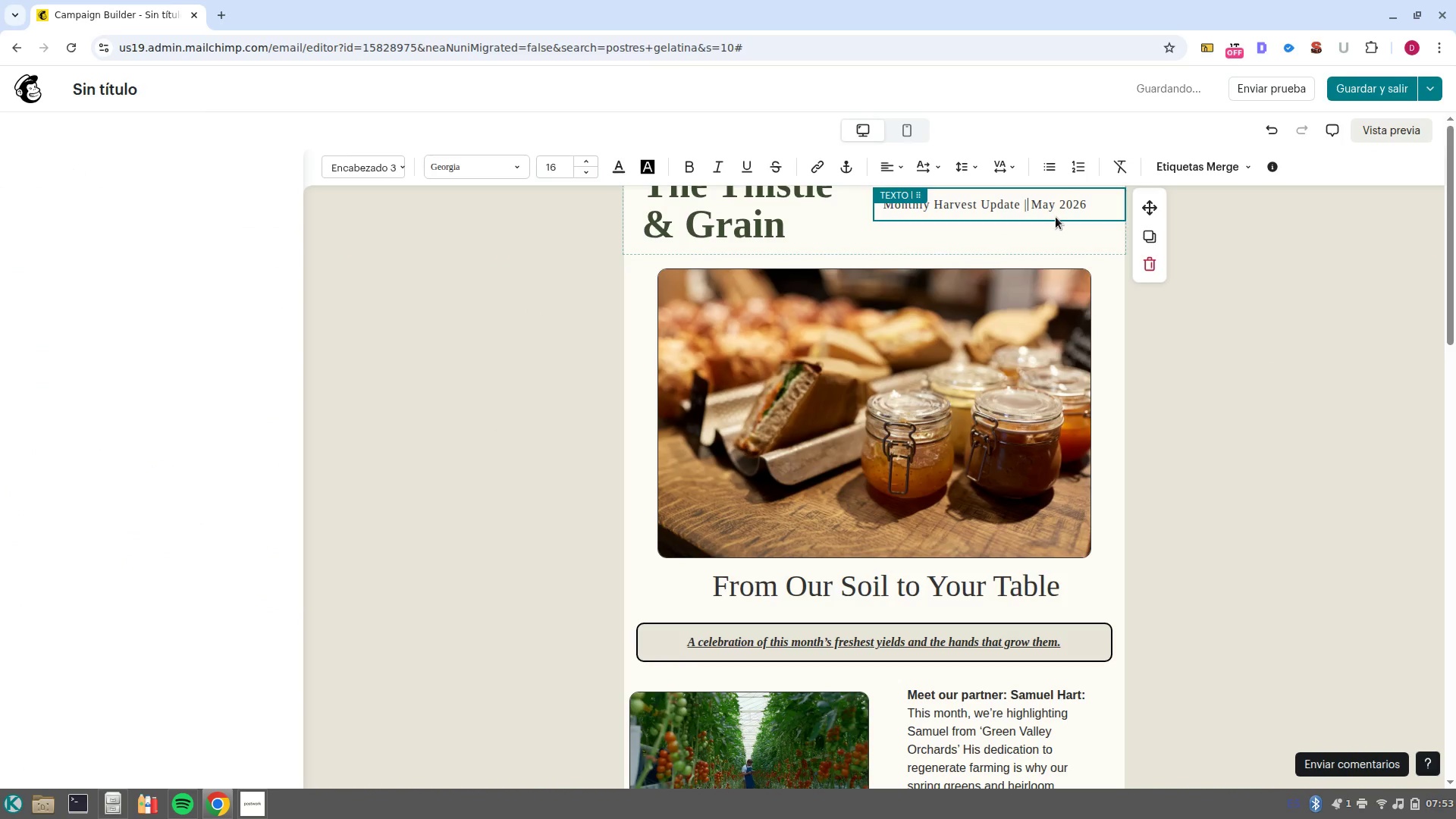 
key(NumpadEnter)
 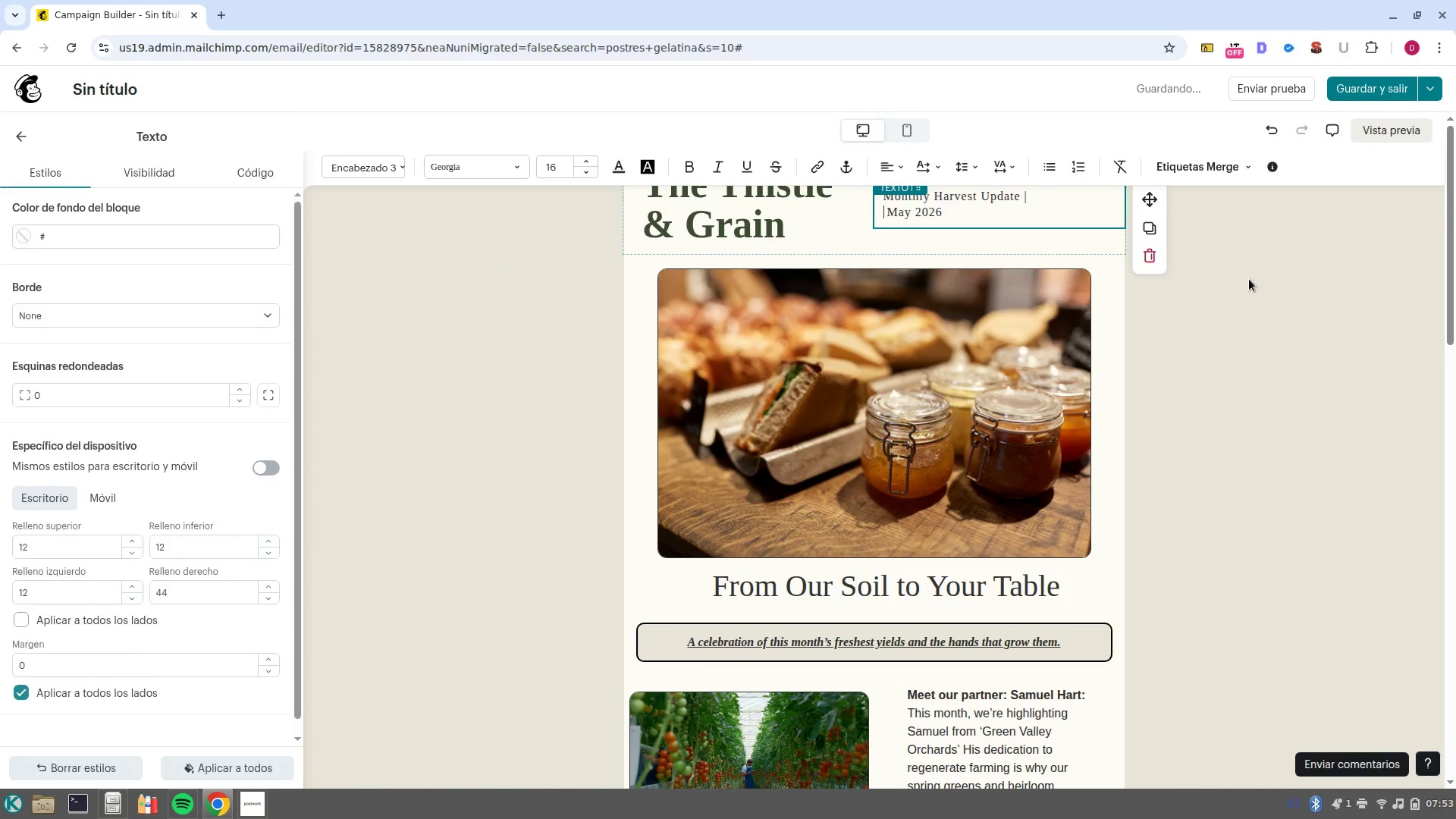 
left_click([1251, 286])
 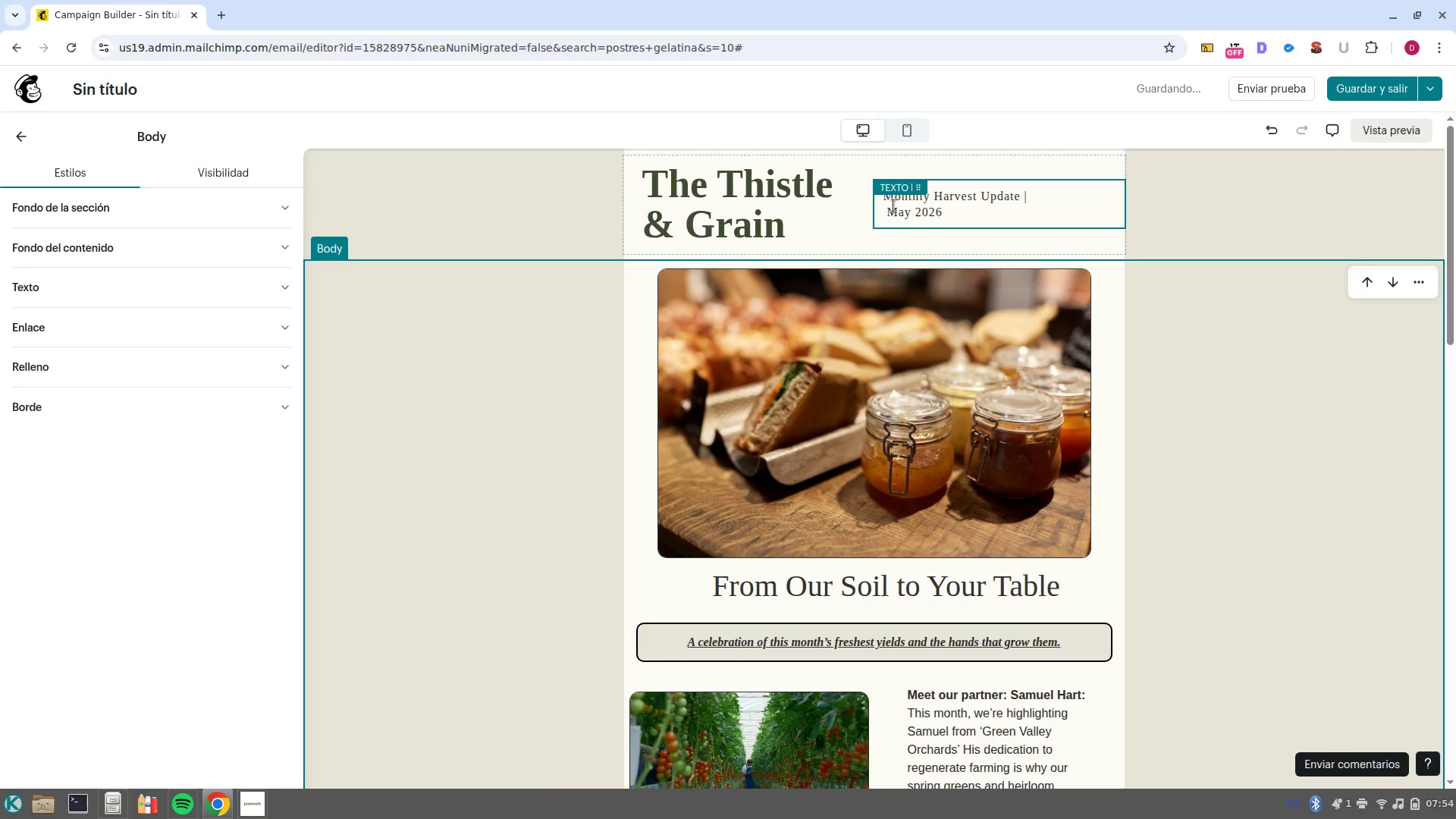 
left_click([889, 212])
 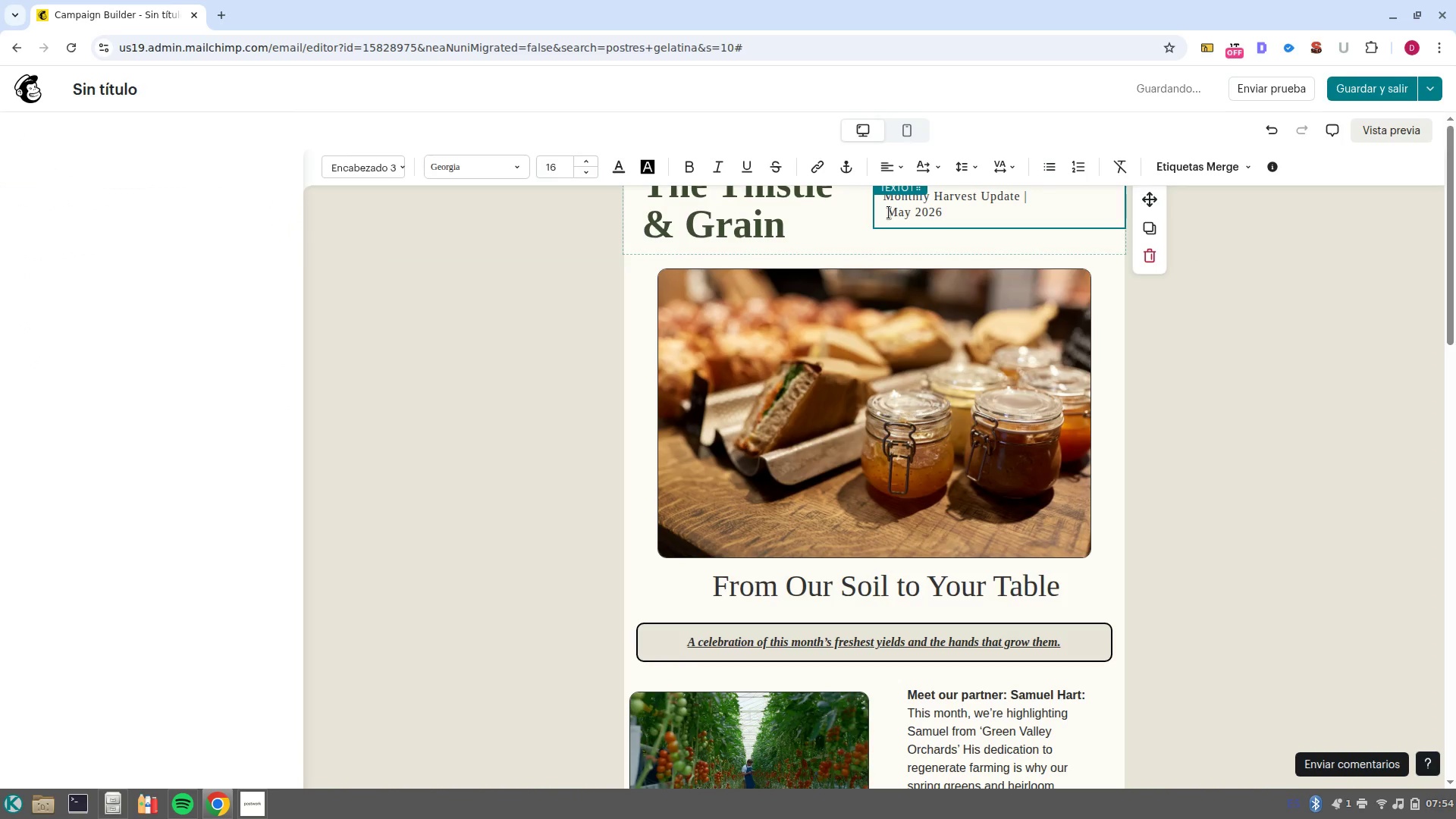 
key(Backspace)
 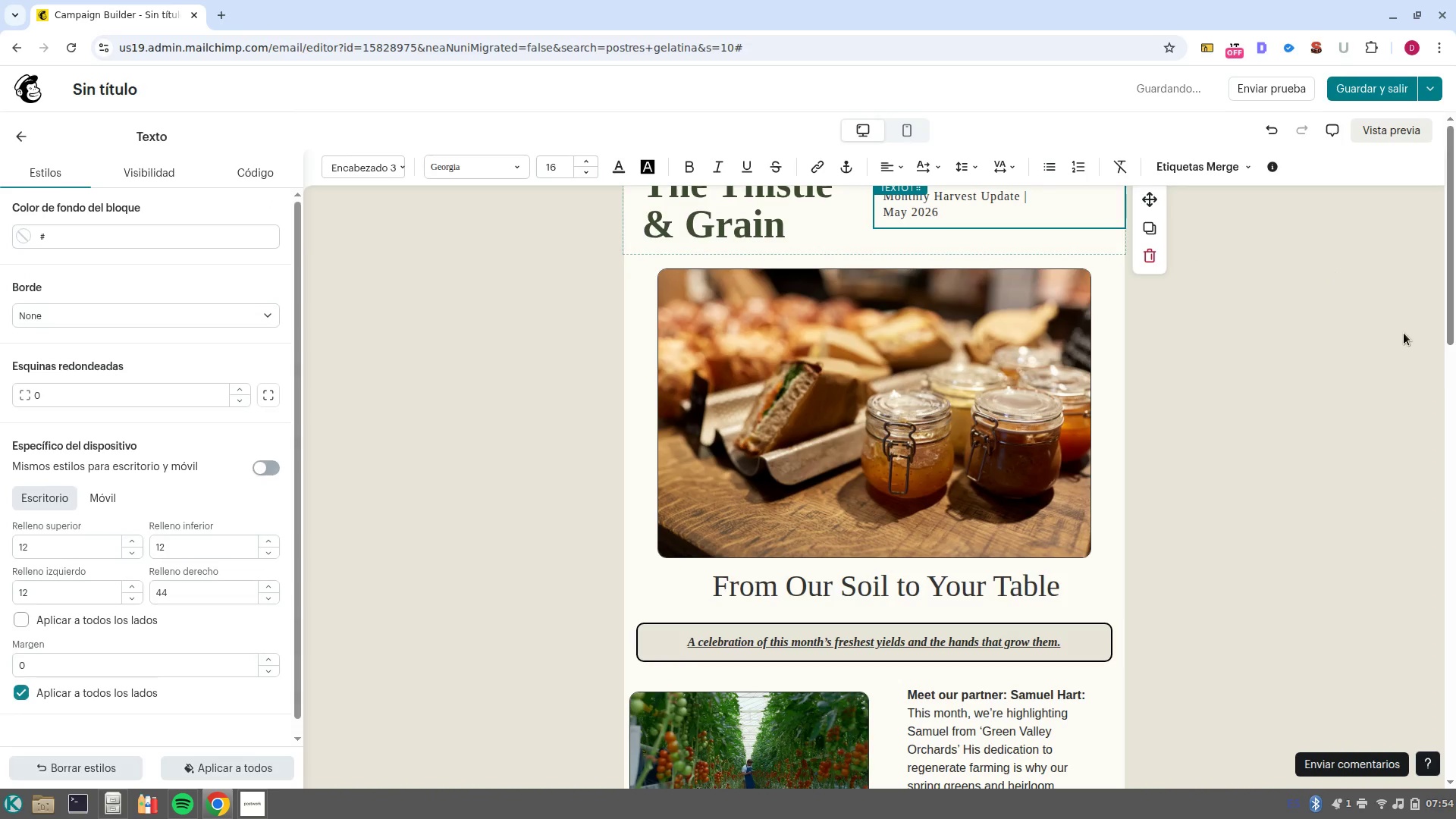 
left_click([1392, 400])
 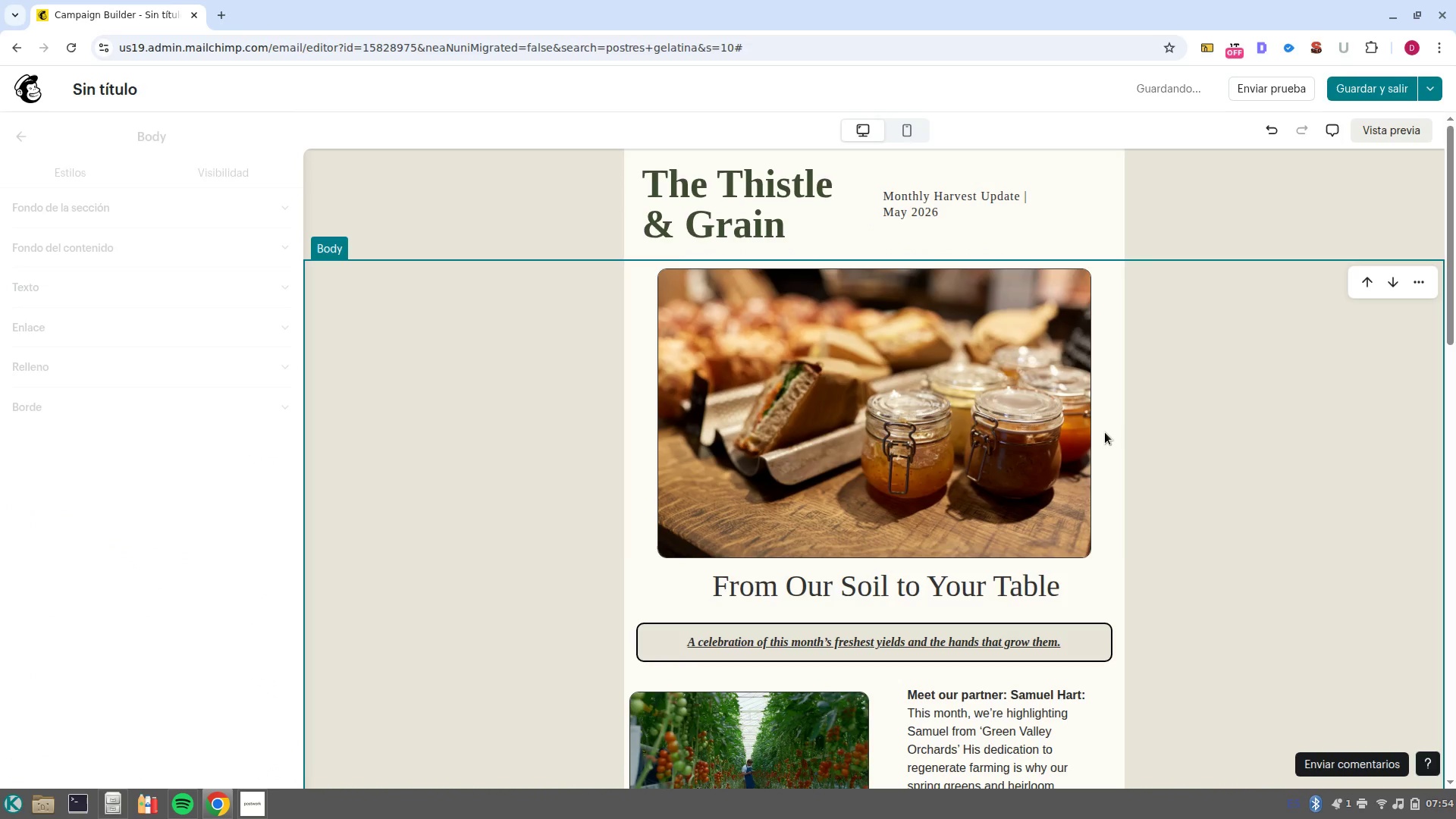 
scroll: coordinate [1105, 433], scroll_direction: down, amount: 7.0
 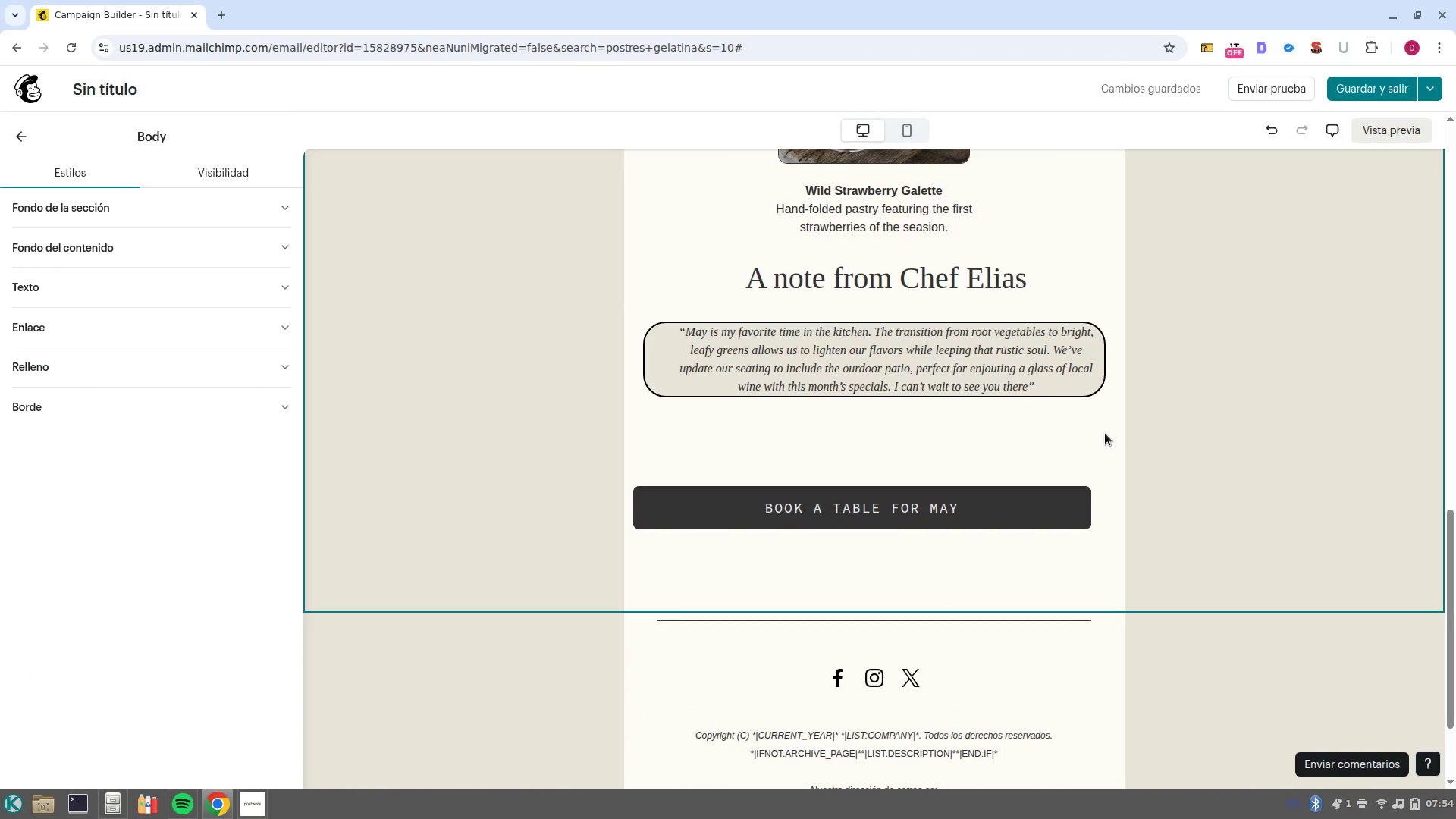 
wait(8.02)
 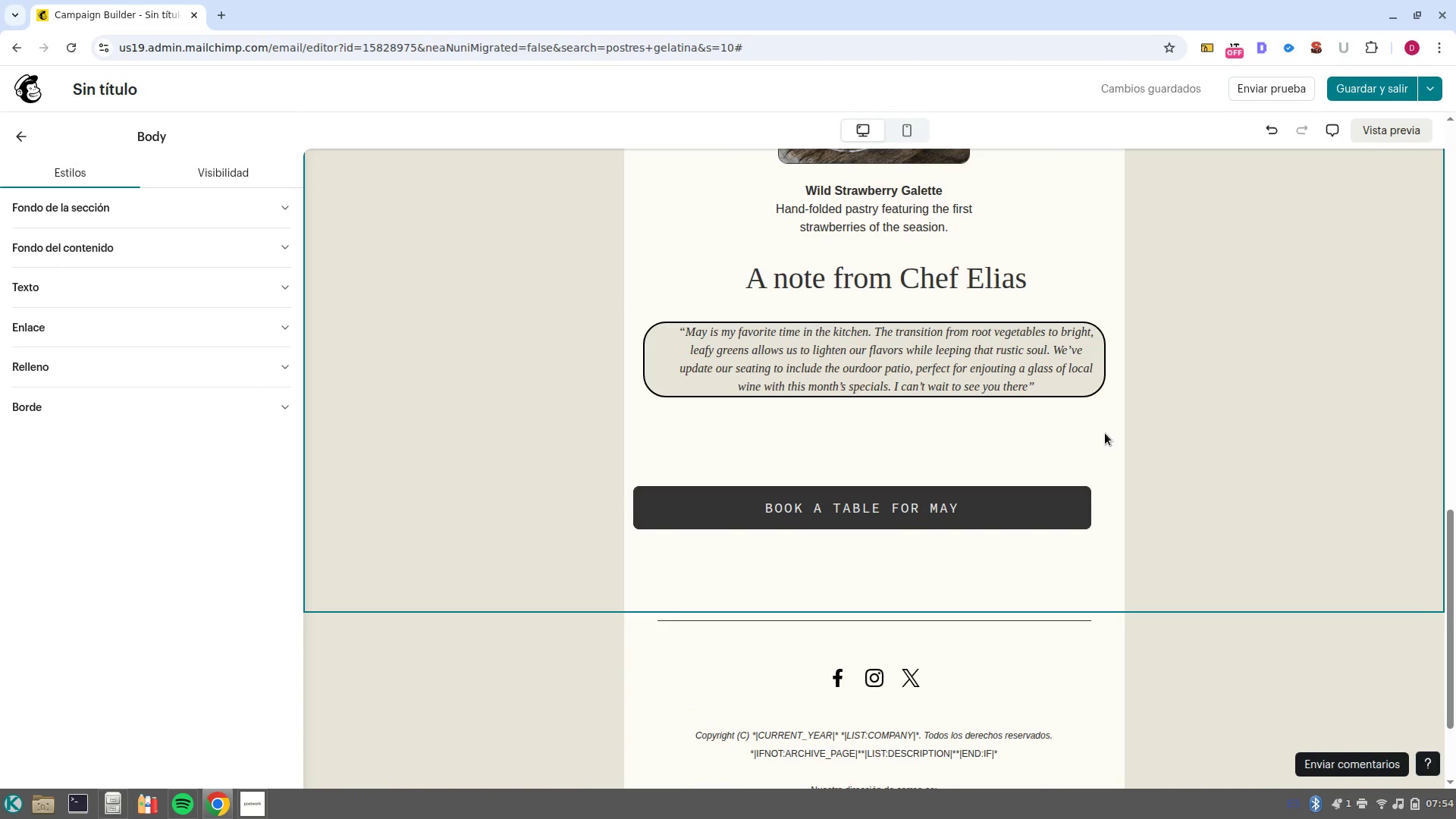 
left_click([930, 570])
 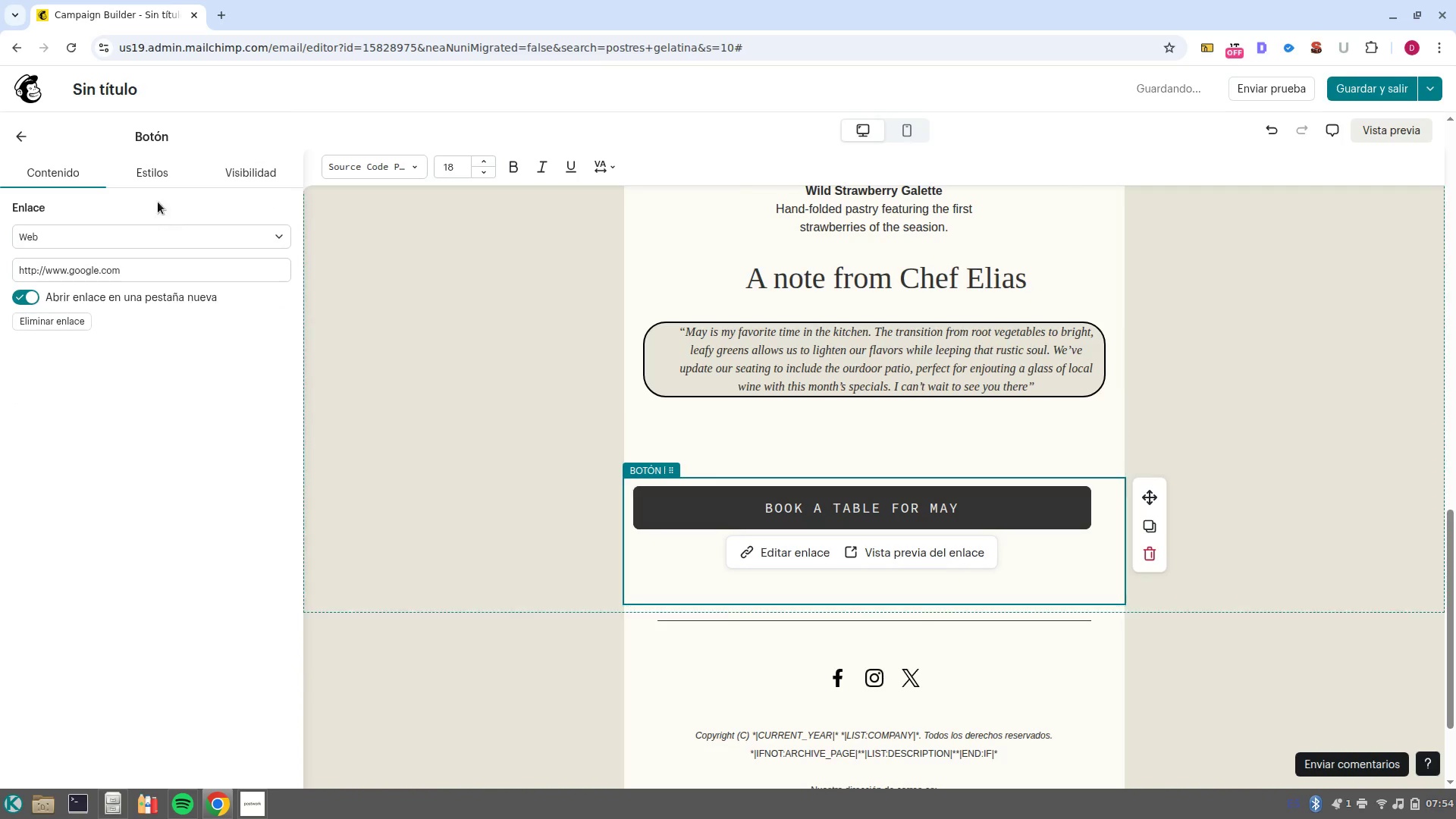 
left_click([154, 168])
 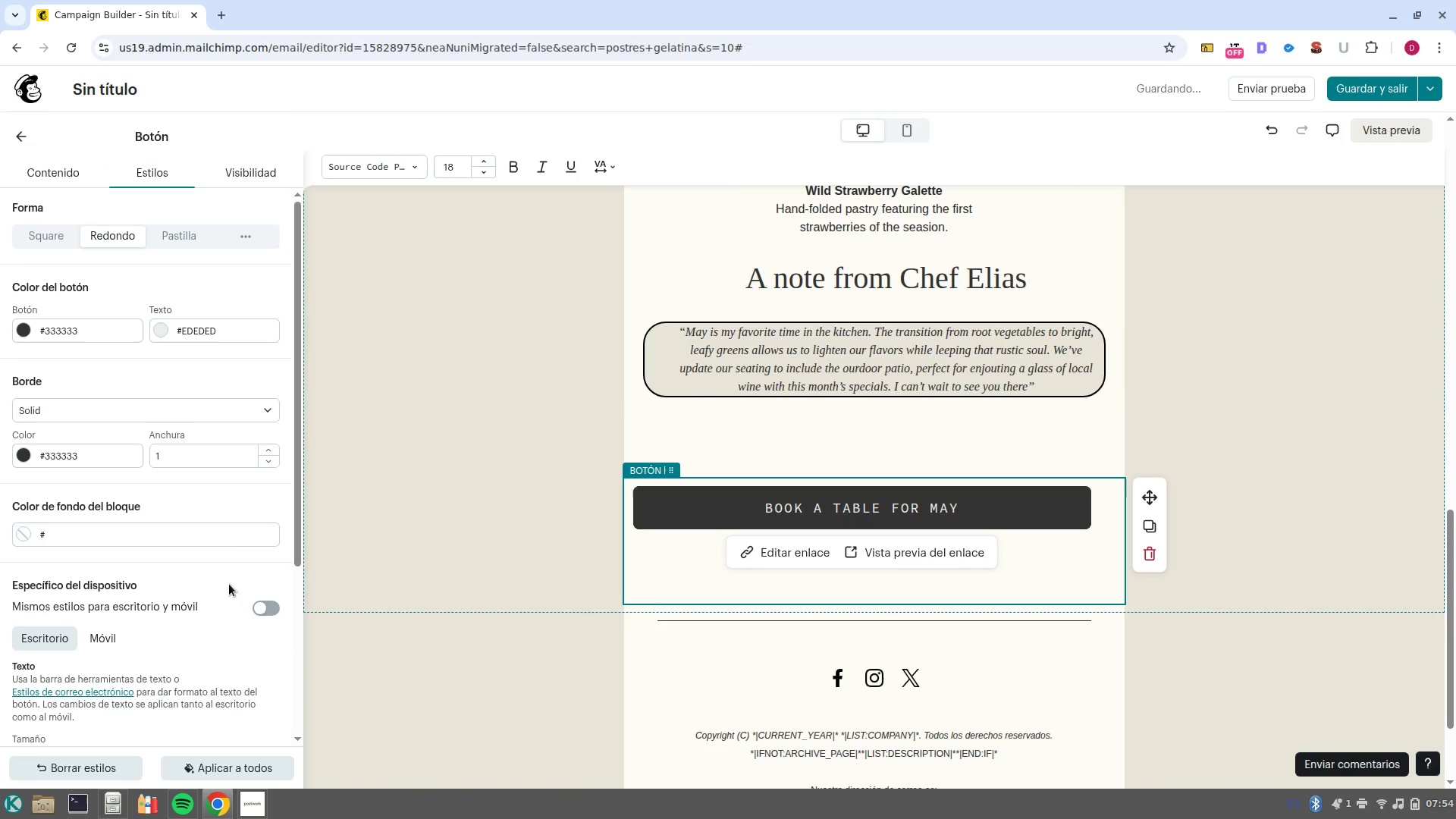 
scroll: coordinate [219, 566], scroll_direction: down, amount: 3.0
 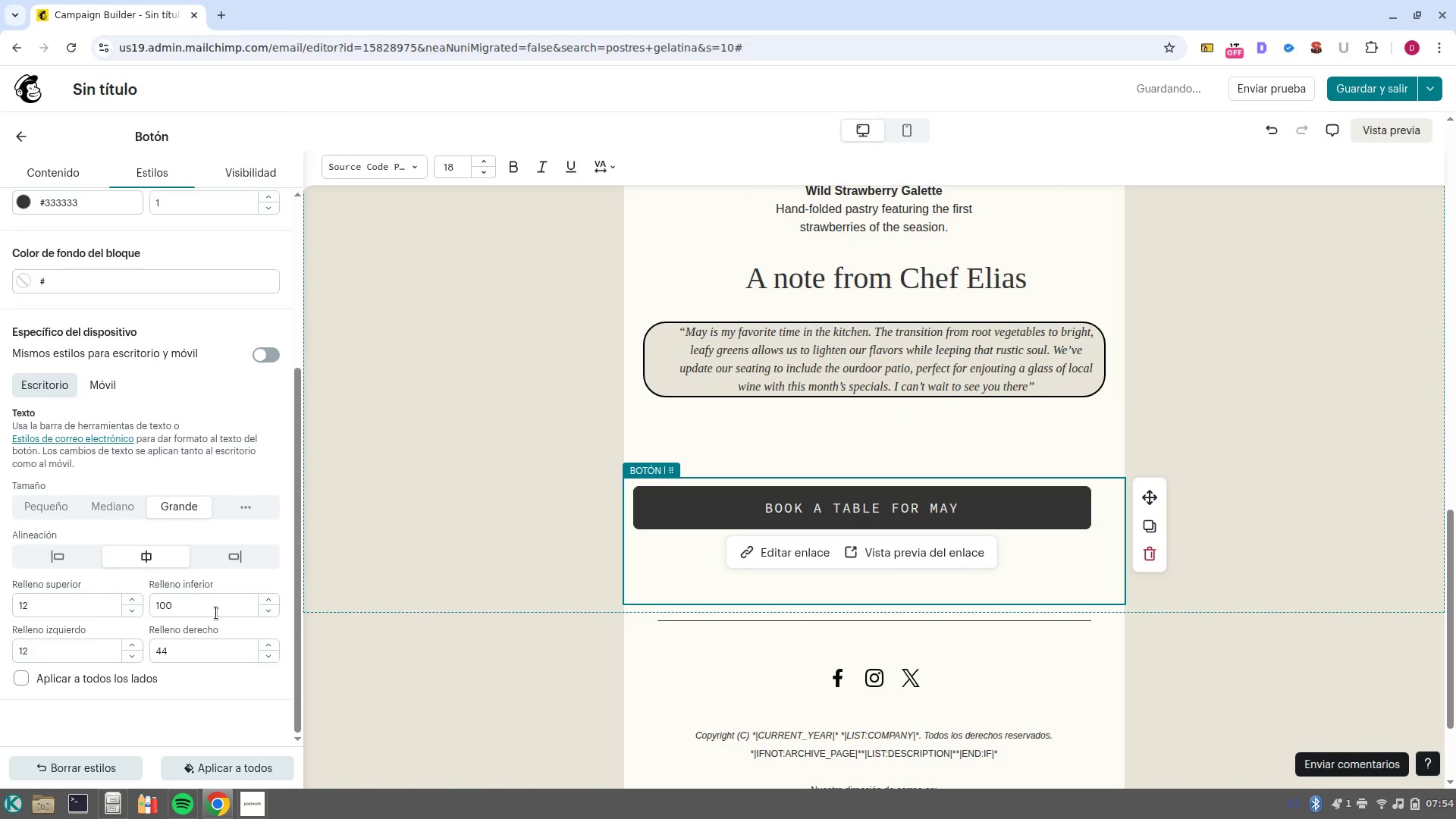 
left_click([216, 606])
 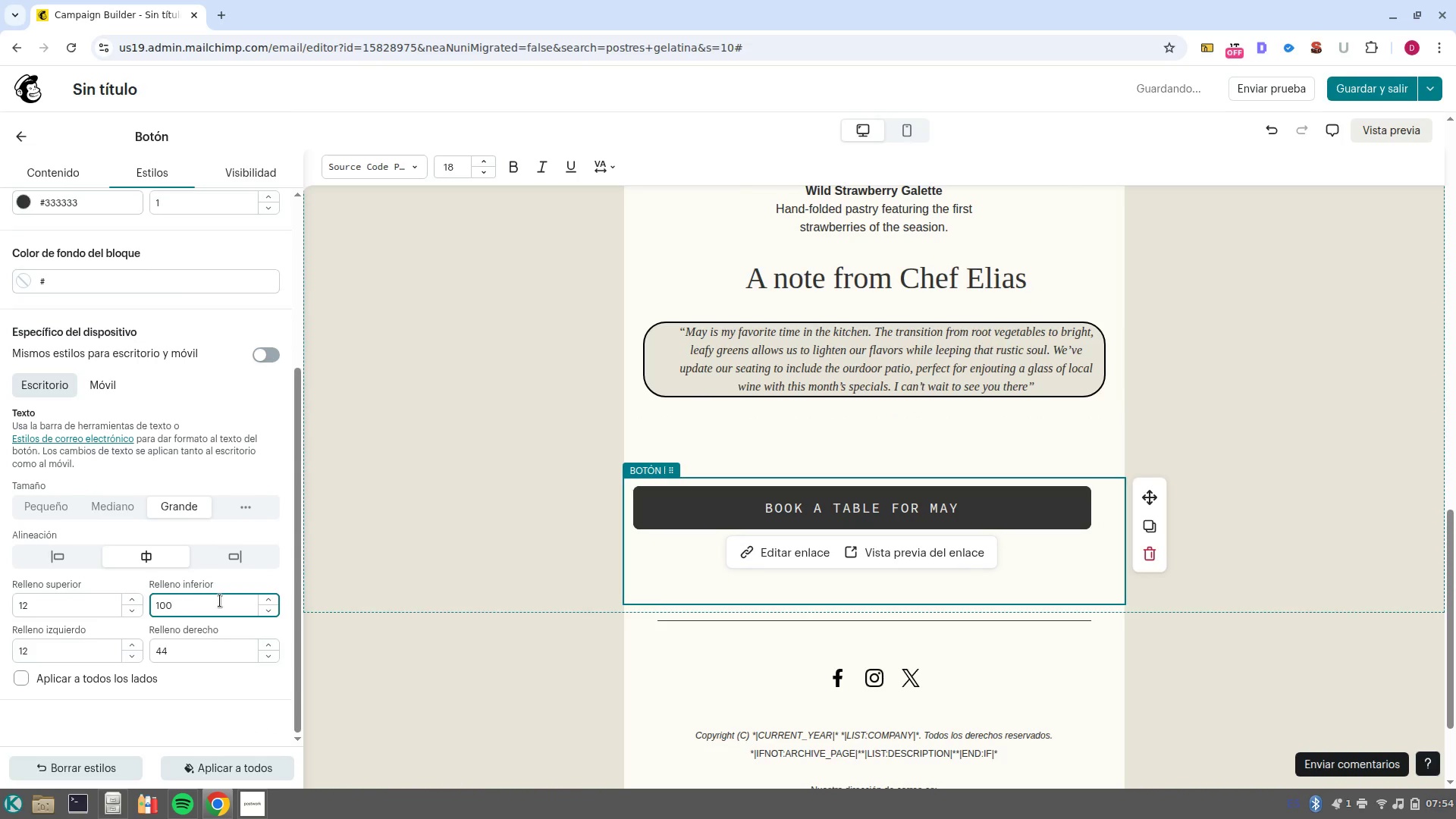 
key(Backspace)
key(Backspace)
key(Backspace)
type(30)
 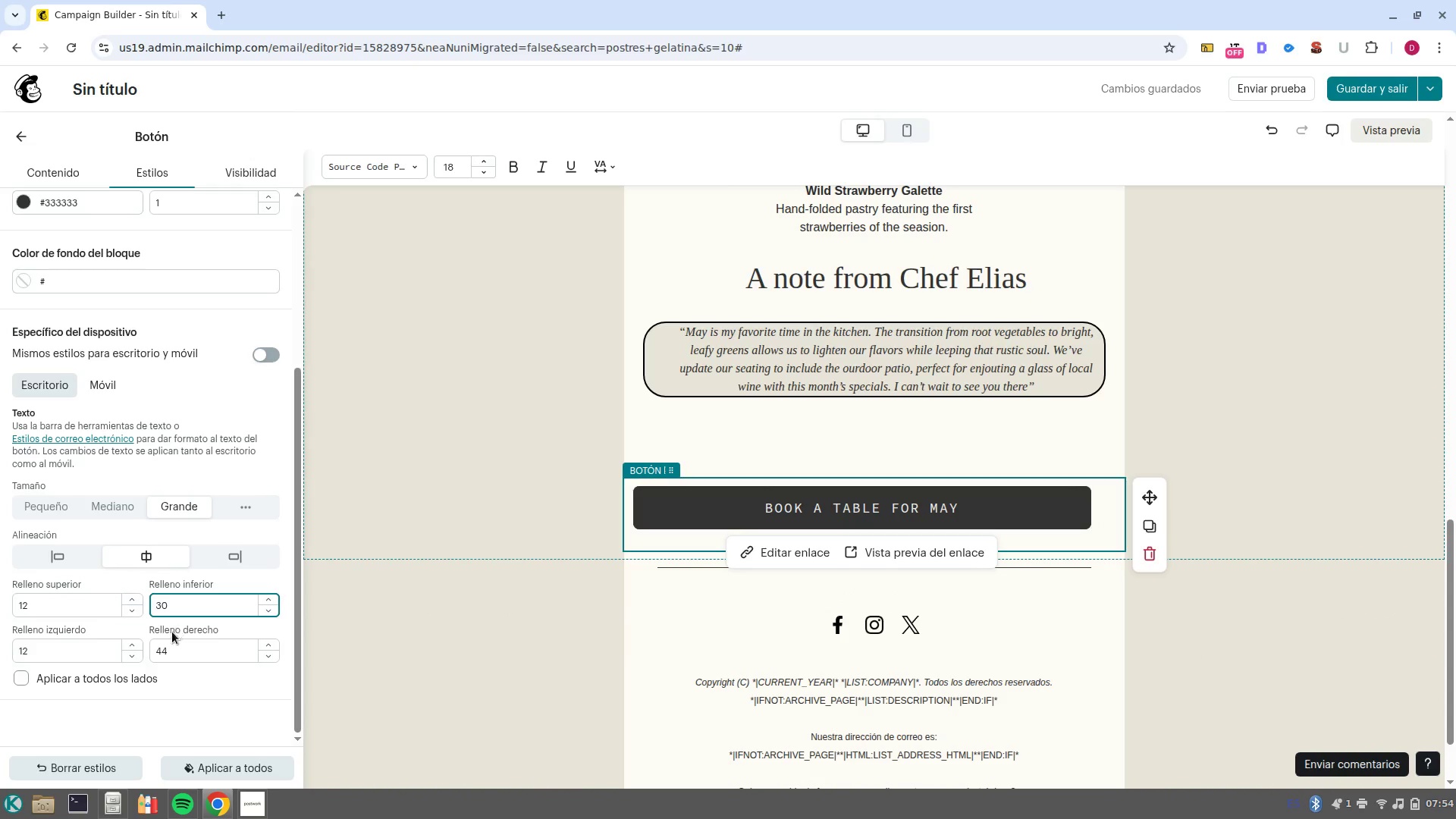 
wait(7.88)
 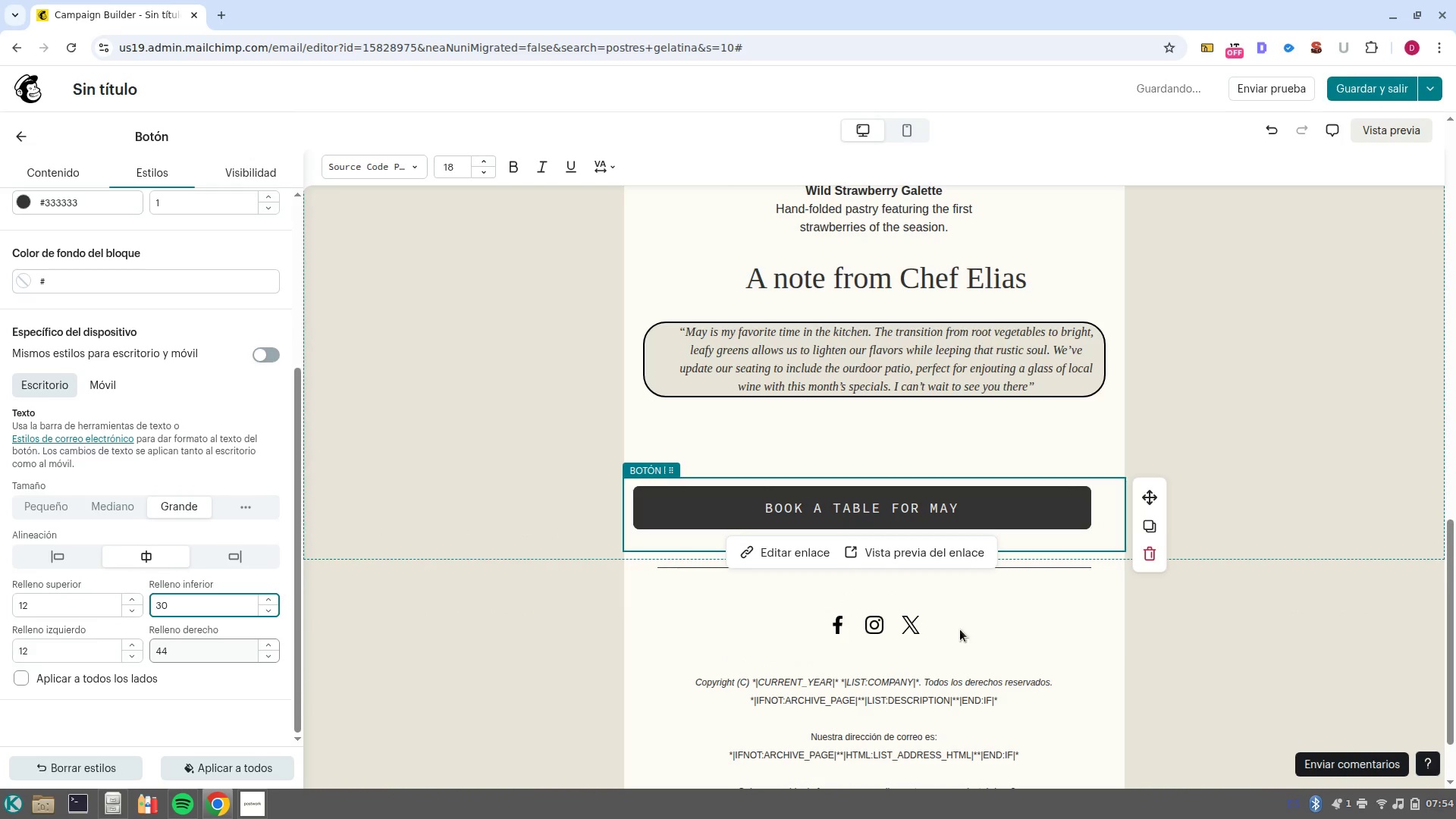 
left_click([100, 651])
 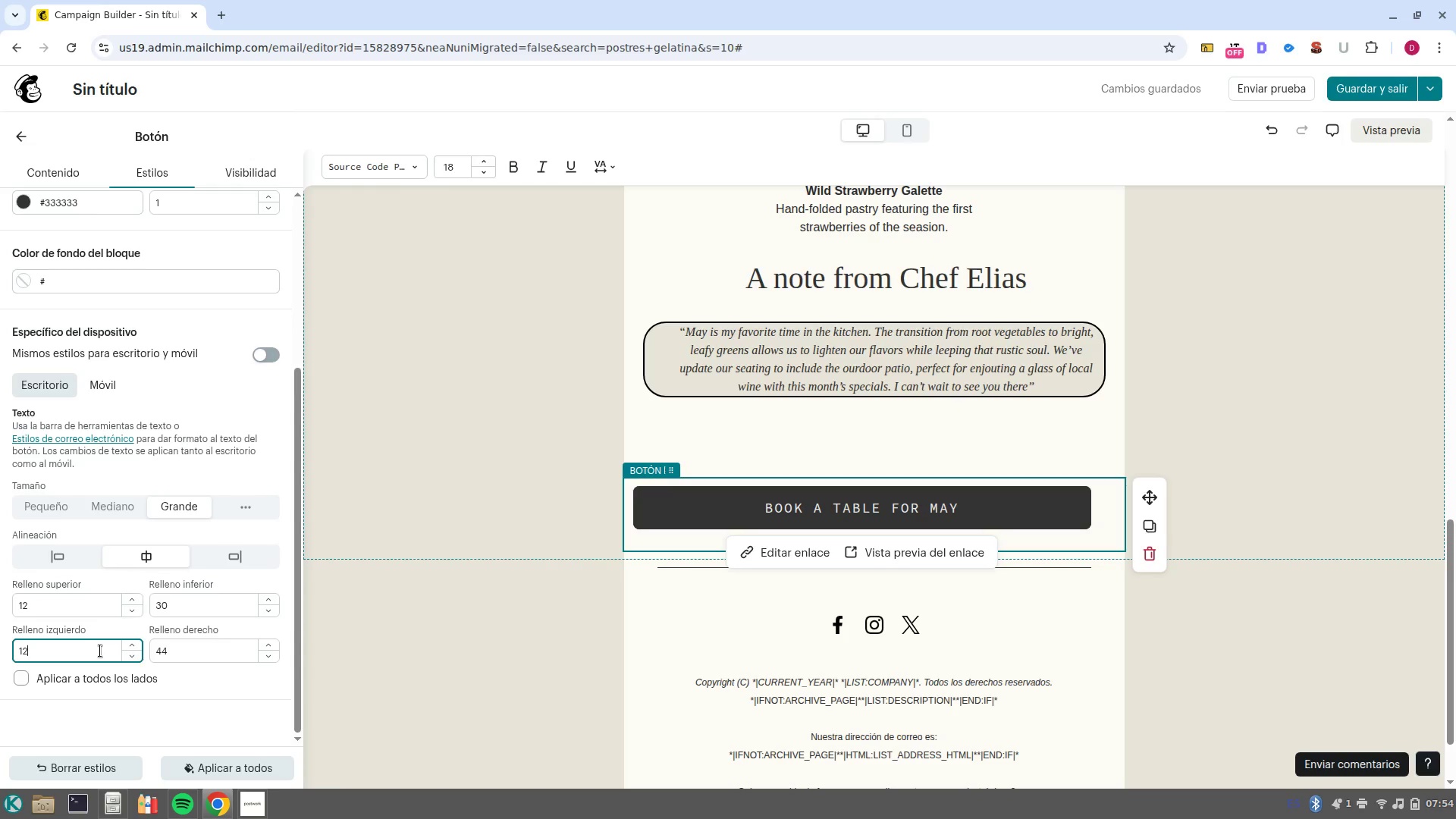 
key(Backspace)
key(Backspace)
type(44)
 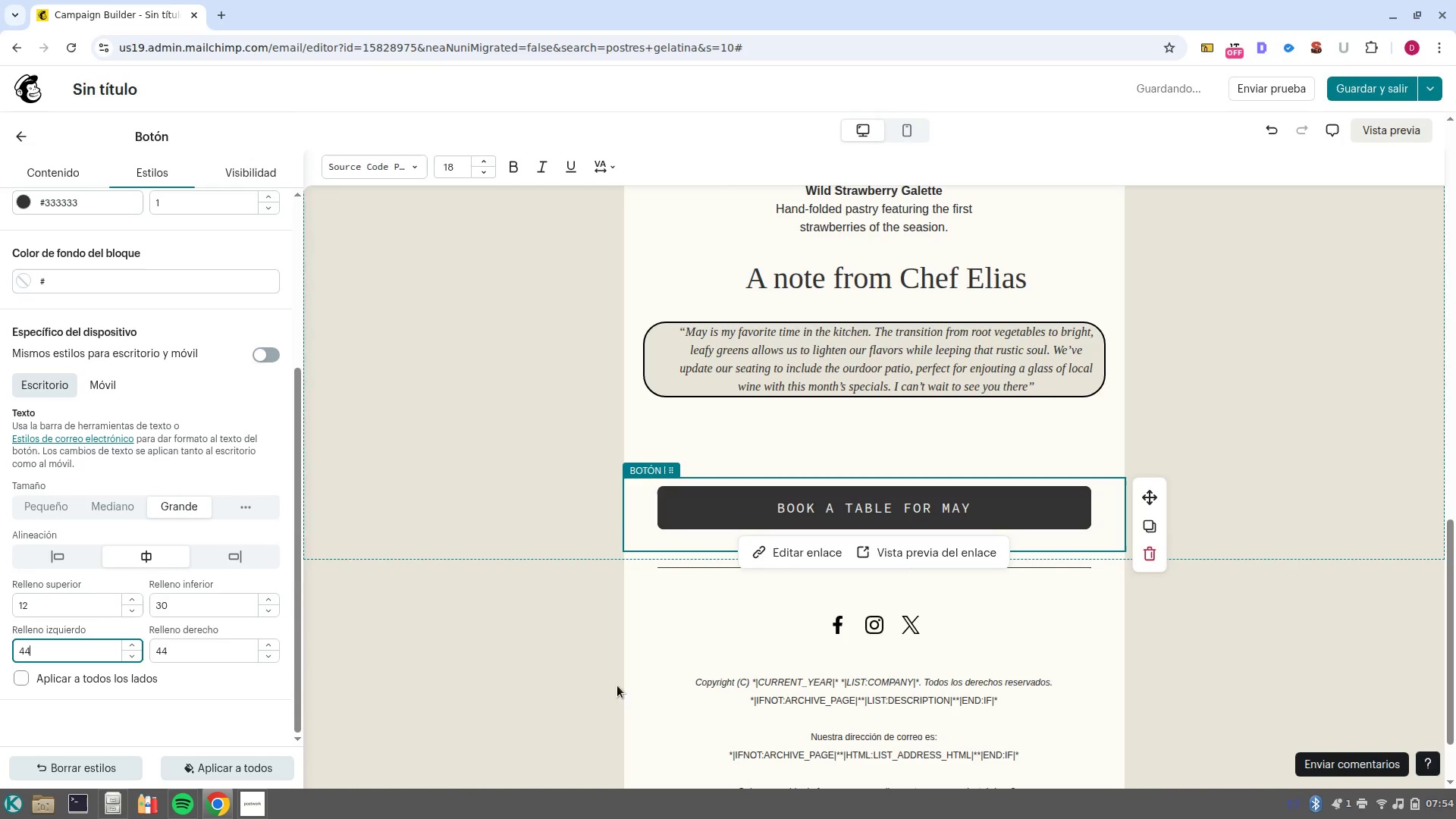 
left_click([1221, 623])
 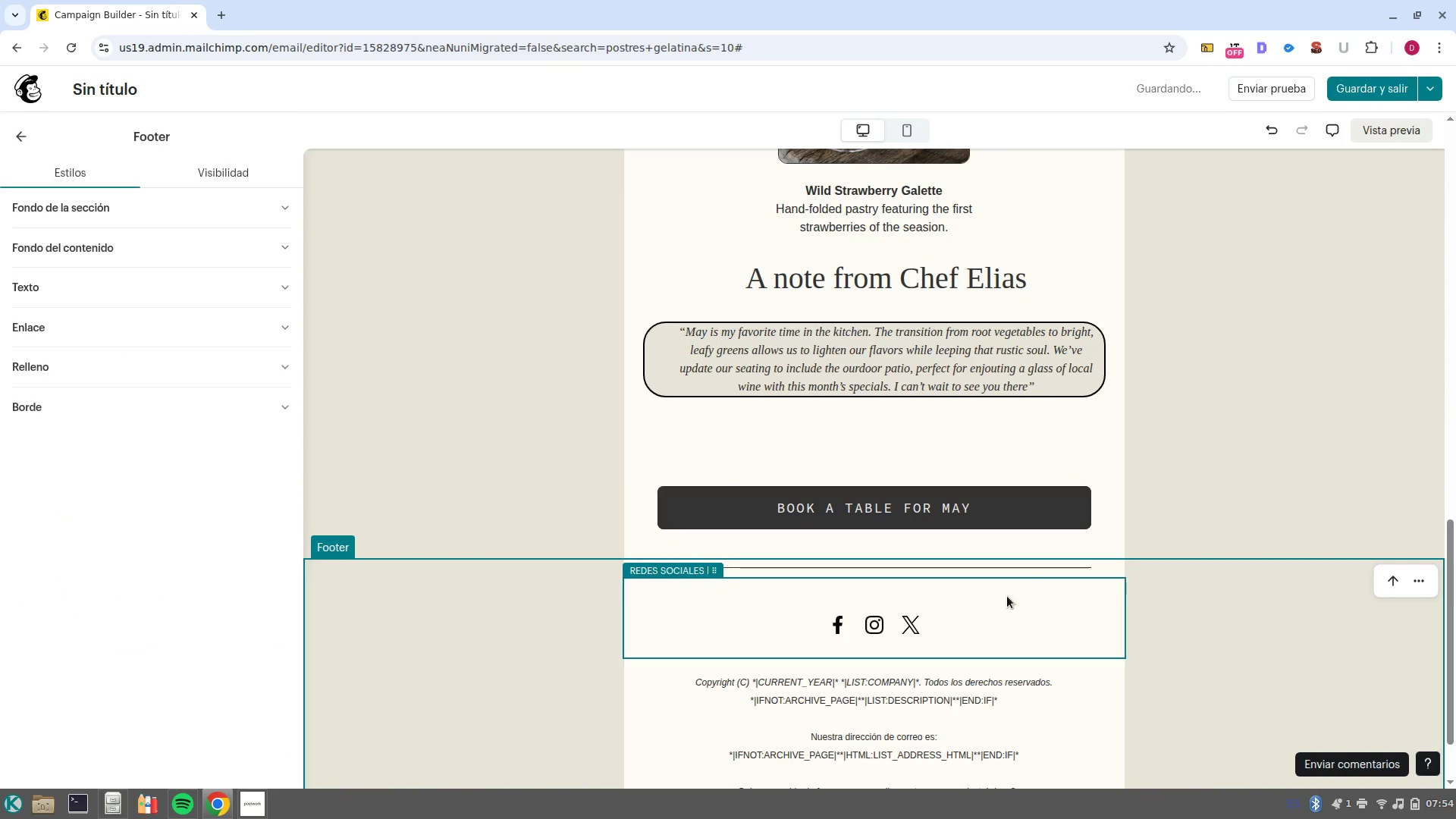 
scroll: coordinate [1117, 767], scroll_direction: down, amount: 6.0
 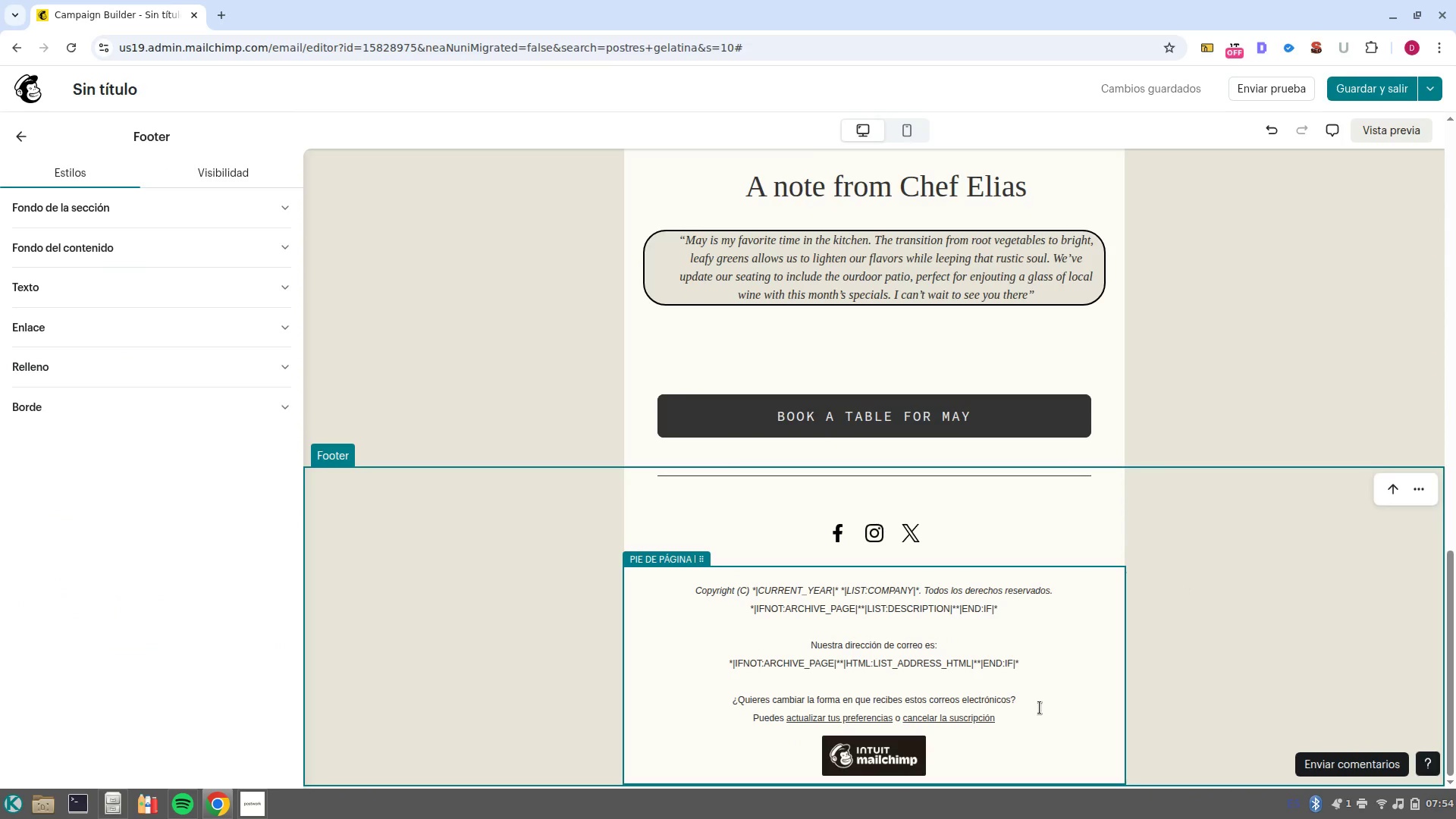 
scroll: coordinate [1040, 708], scroll_direction: up, amount: 10.0
 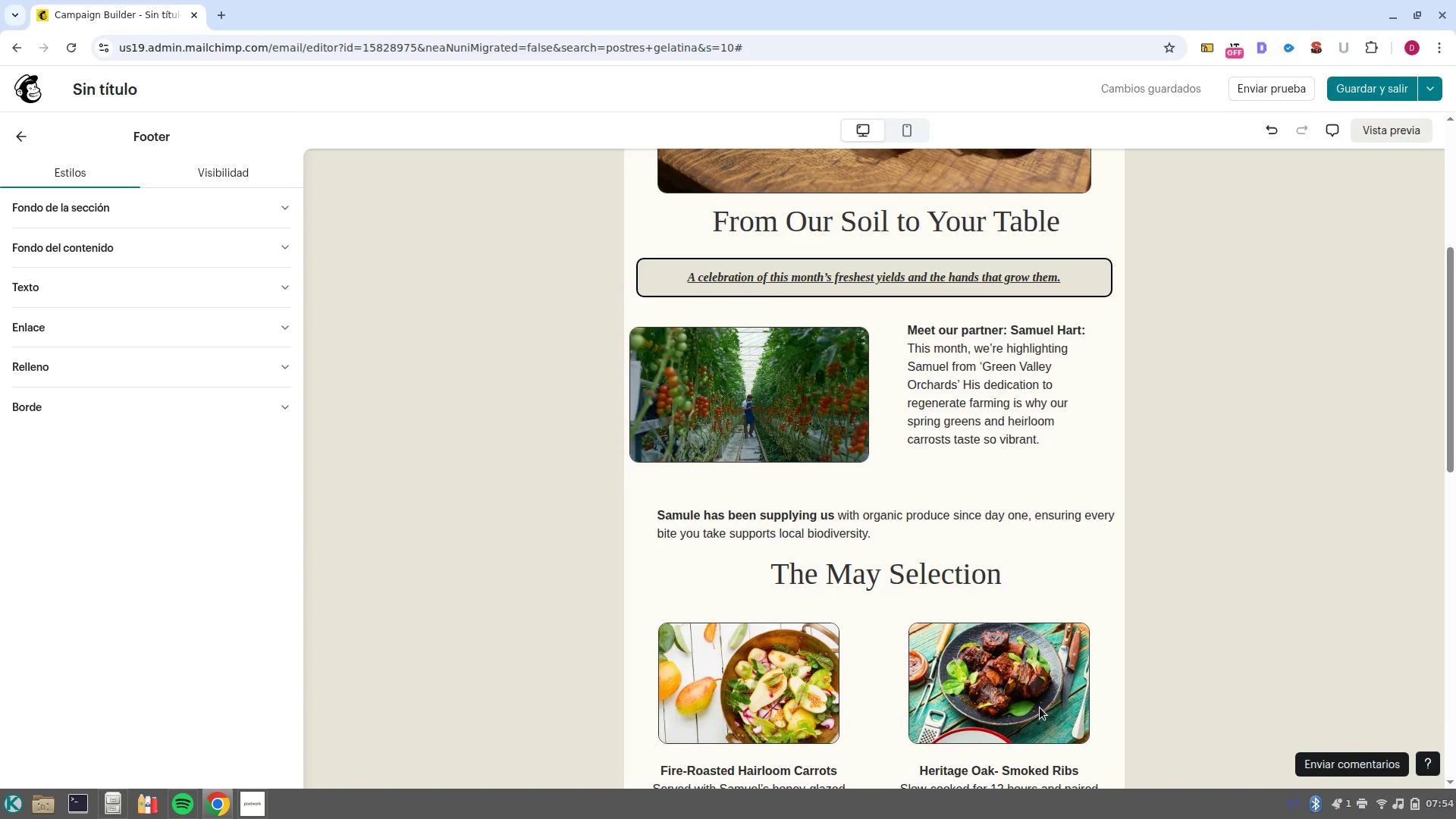 
wait(6.04)
 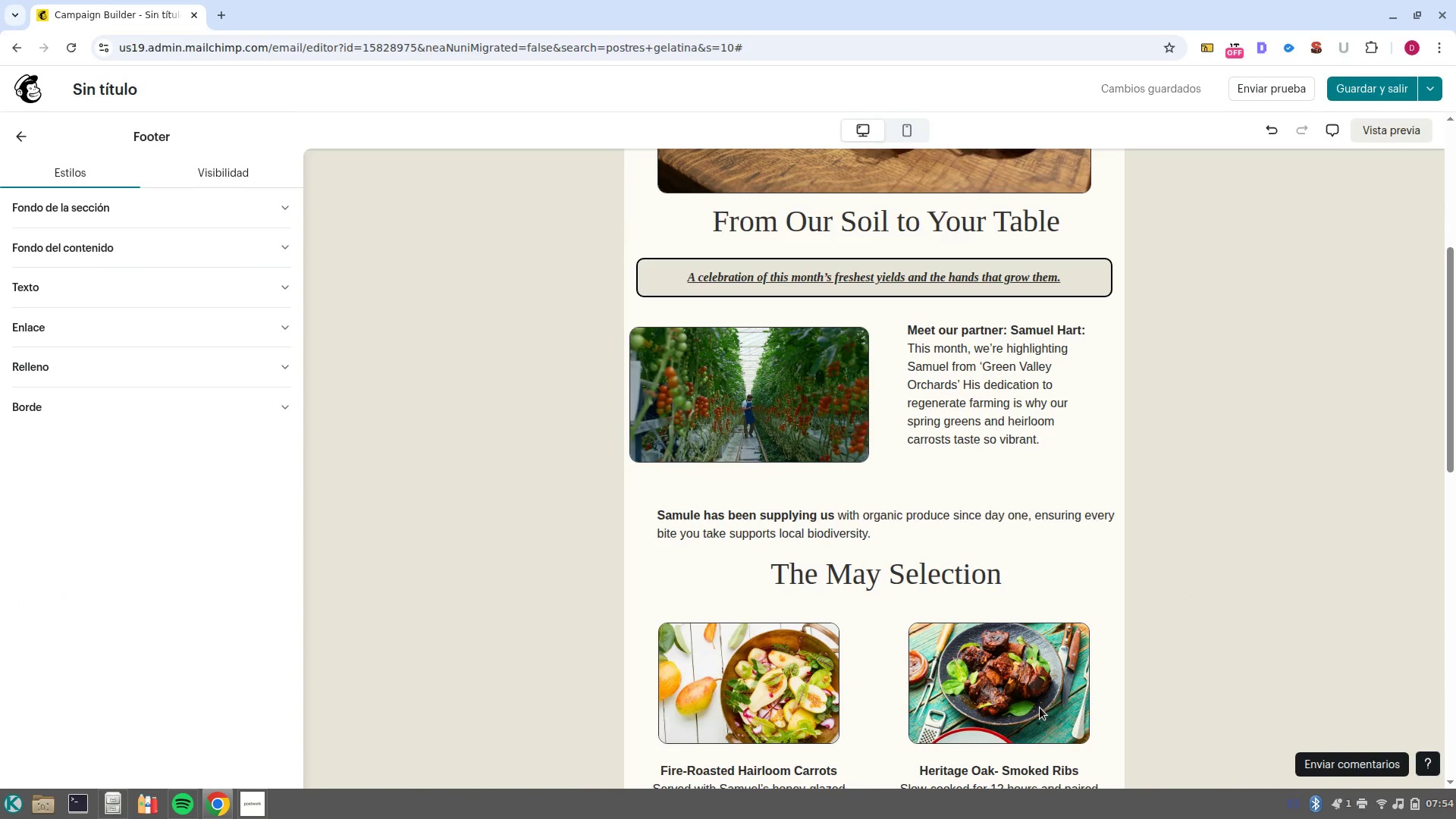 
scroll: coordinate [875, 626], scroll_direction: down, amount: 5.0
 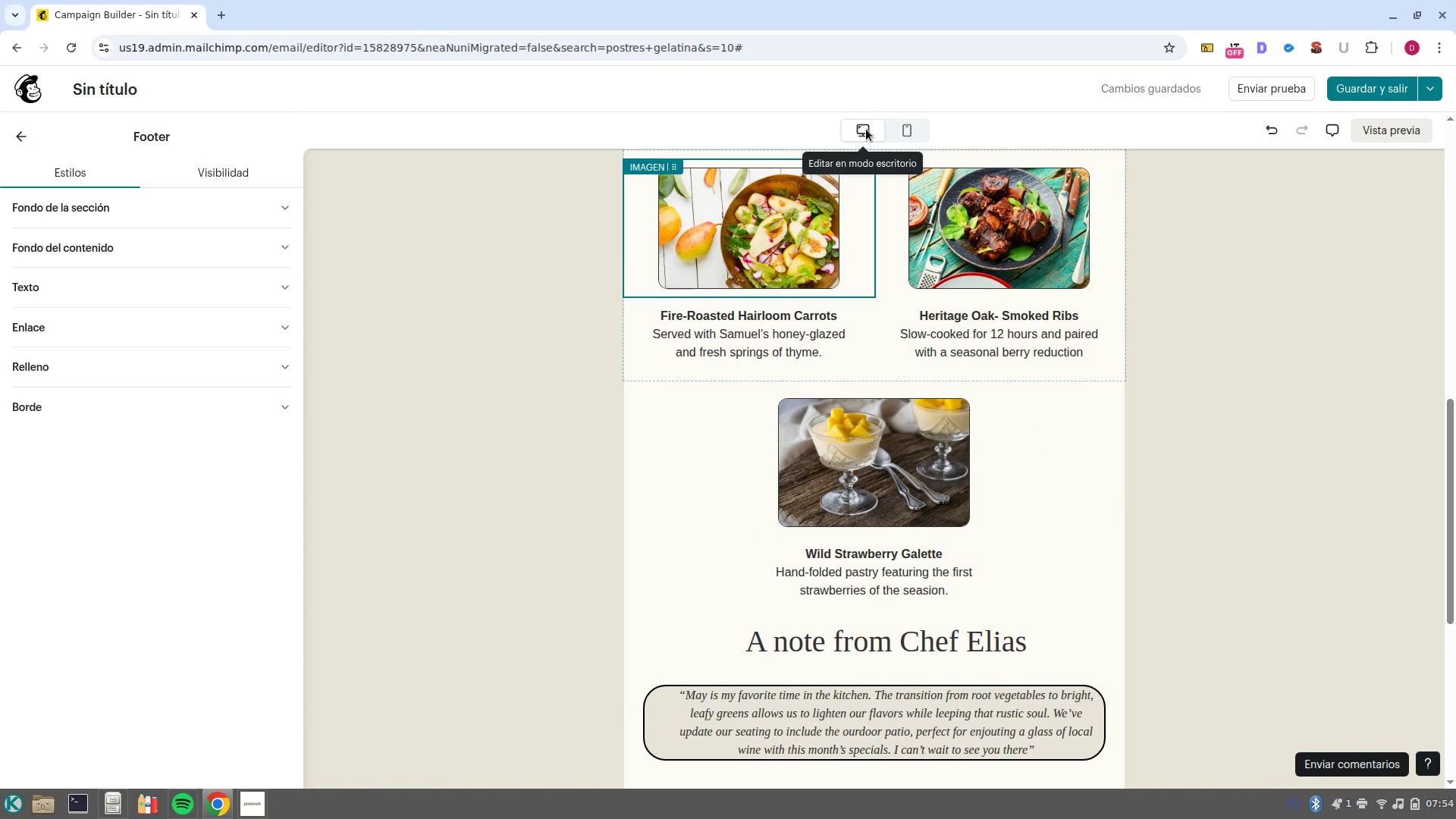 
left_click([900, 129])
 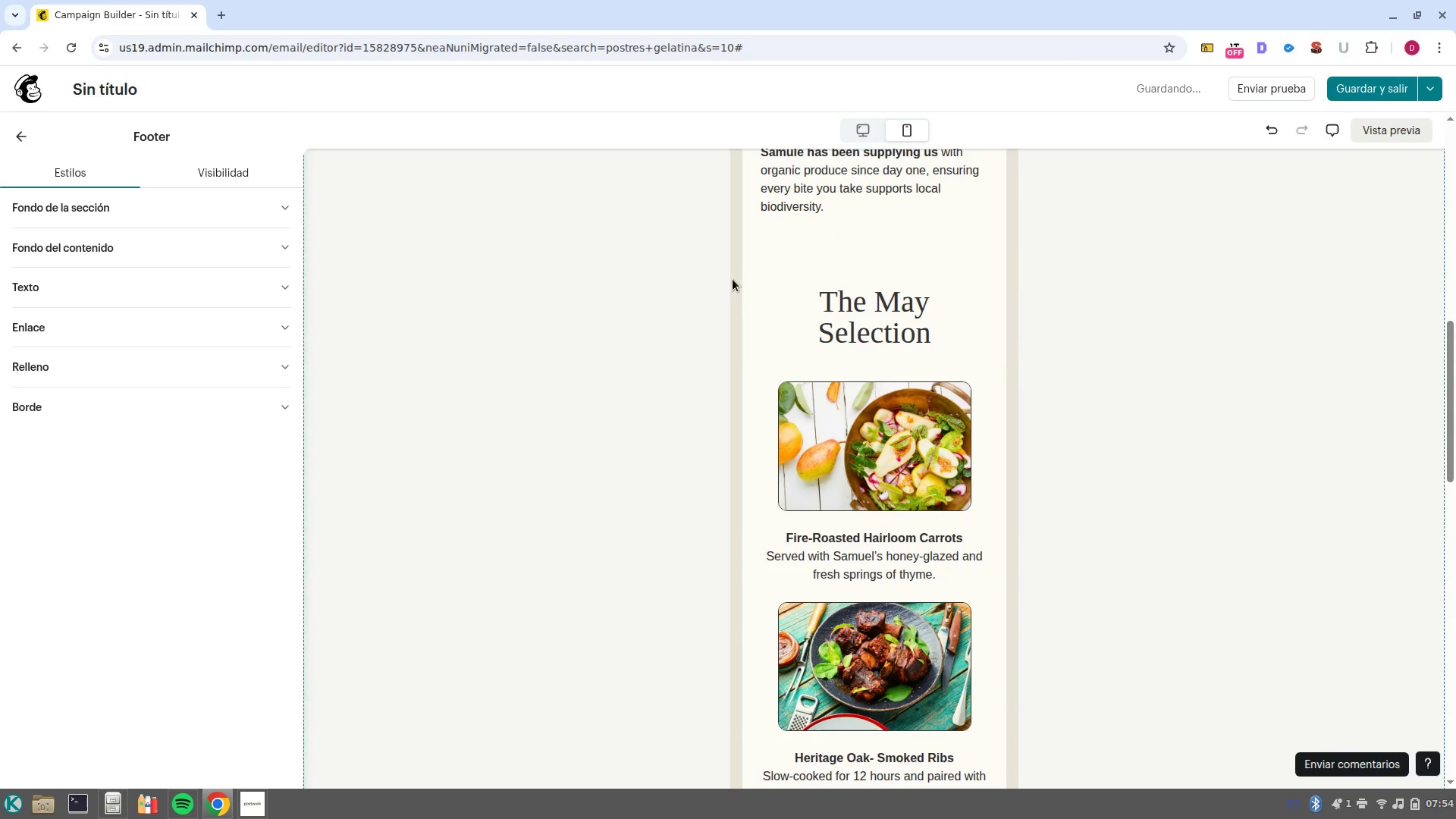 
scroll: coordinate [908, 322], scroll_direction: up, amount: 18.0
 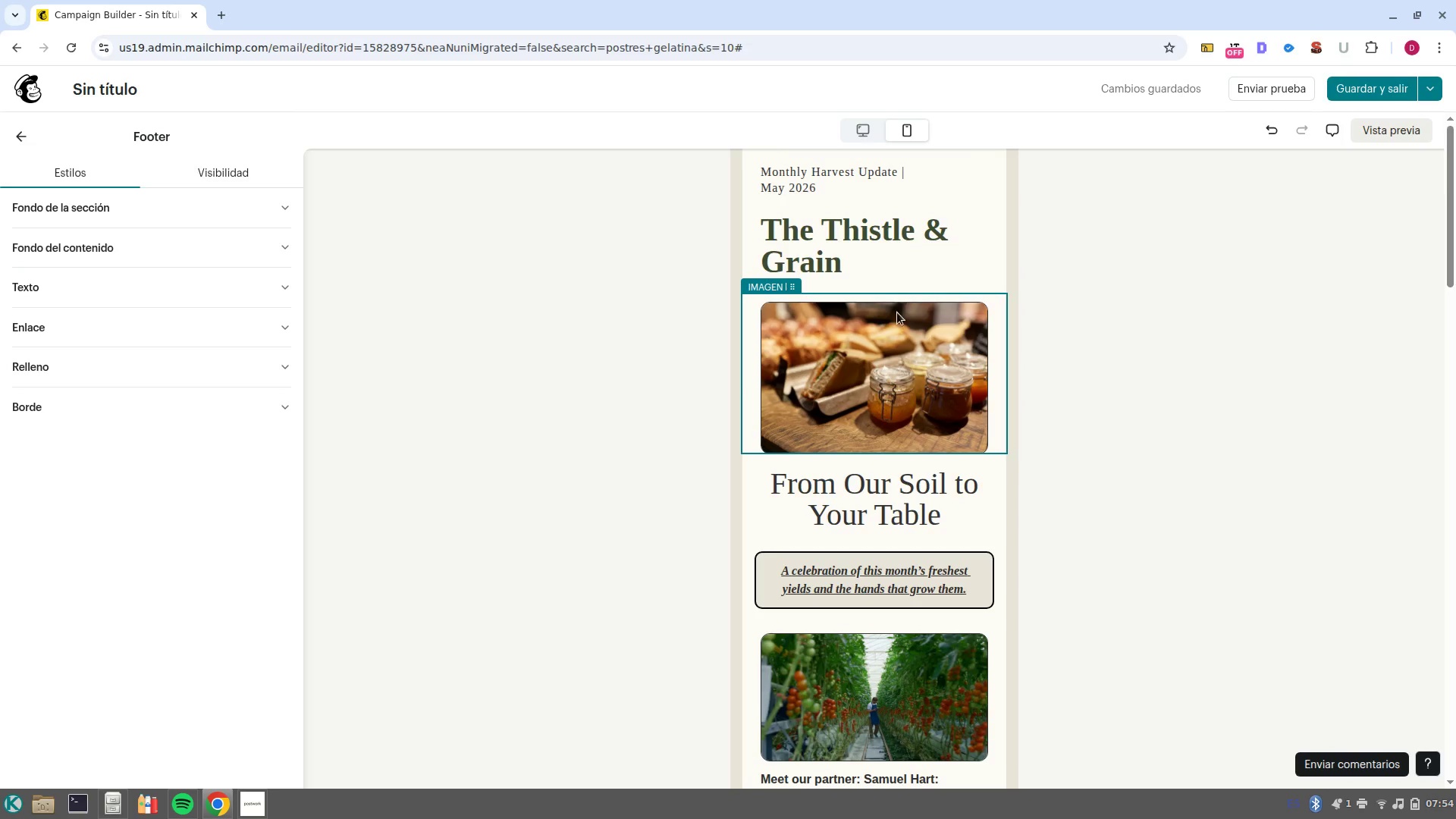 
scroll: coordinate [849, 544], scroll_direction: down, amount: 19.0
 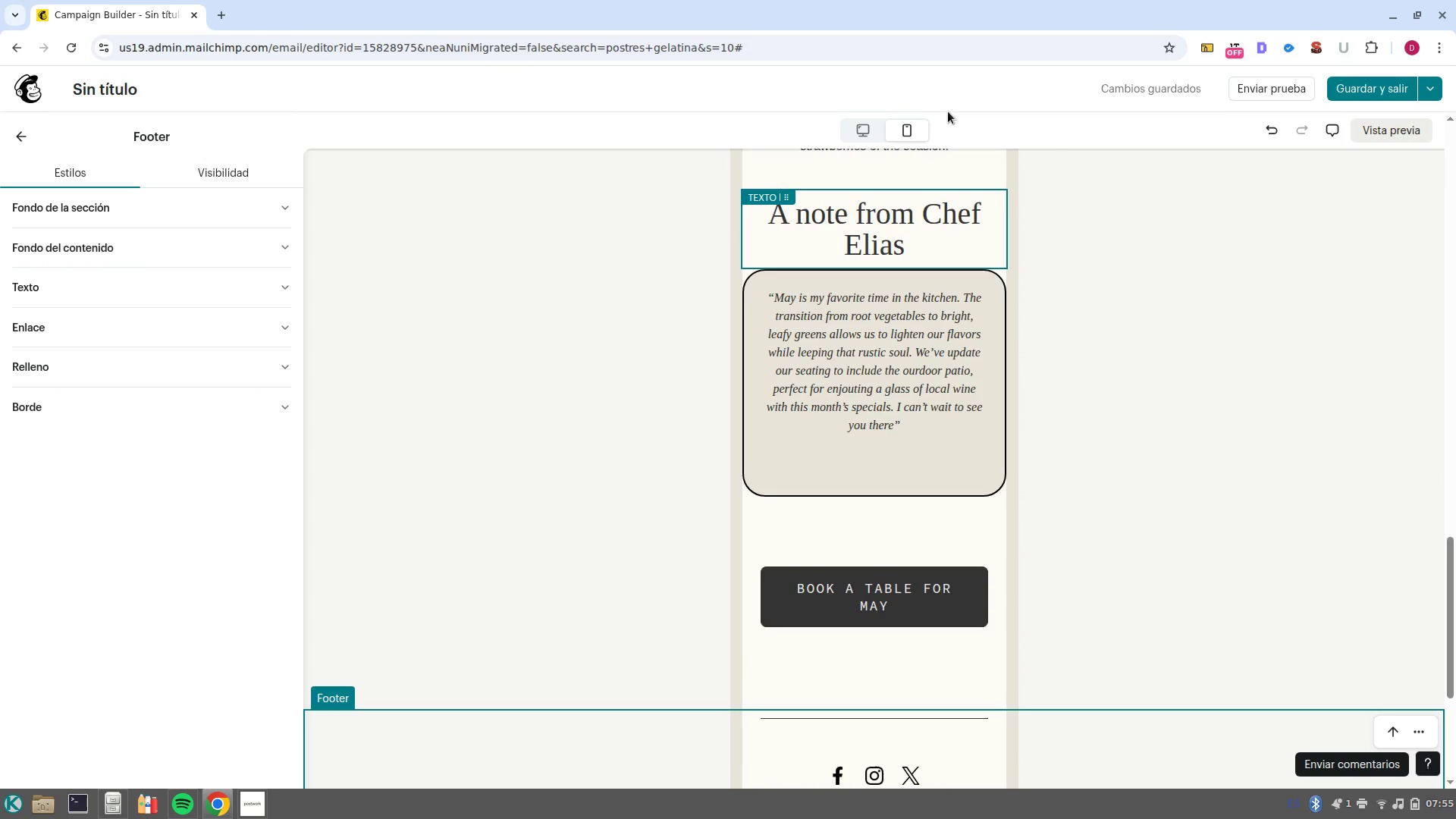 
left_click([857, 119])
 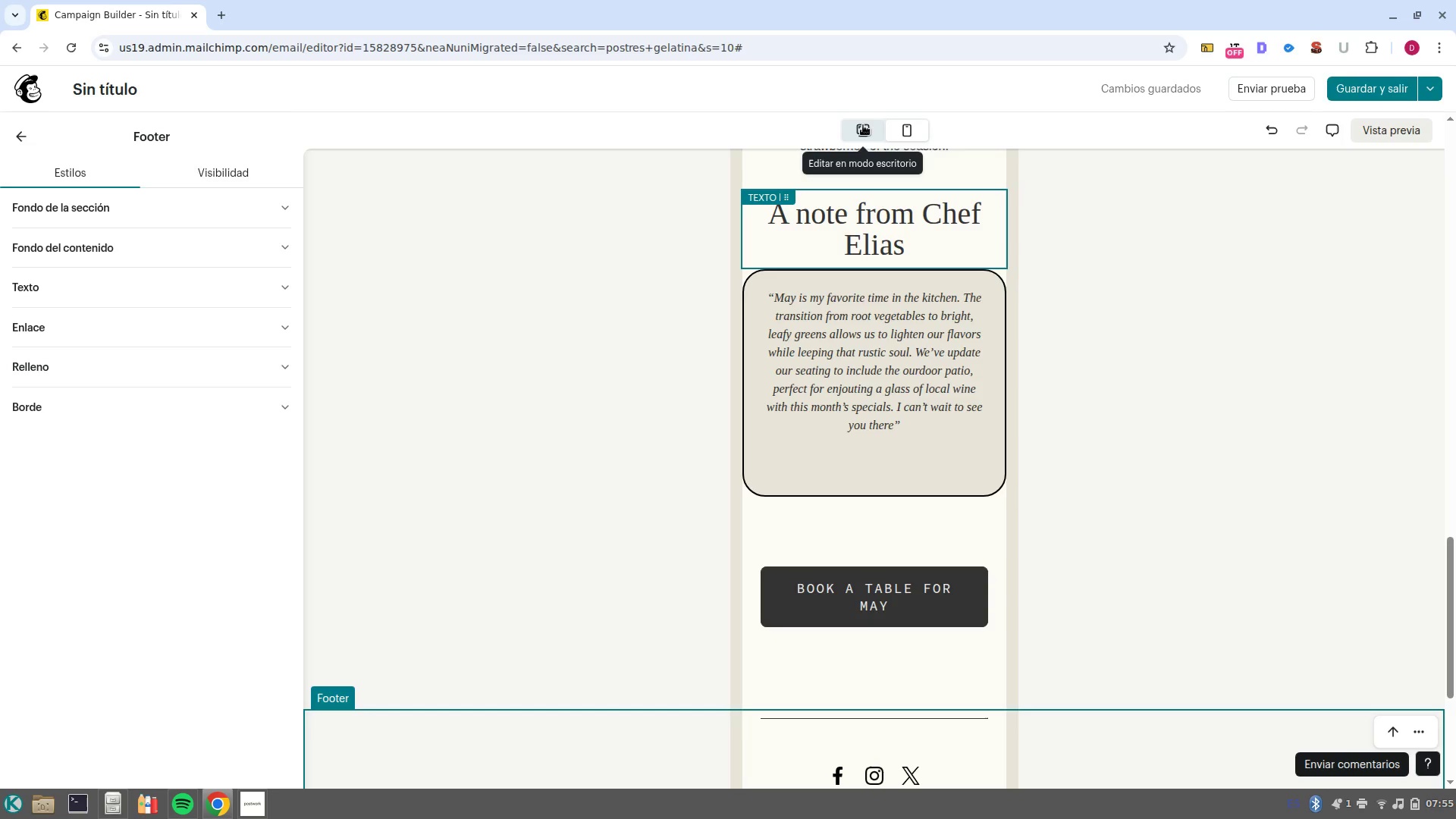 
left_click([863, 125])
 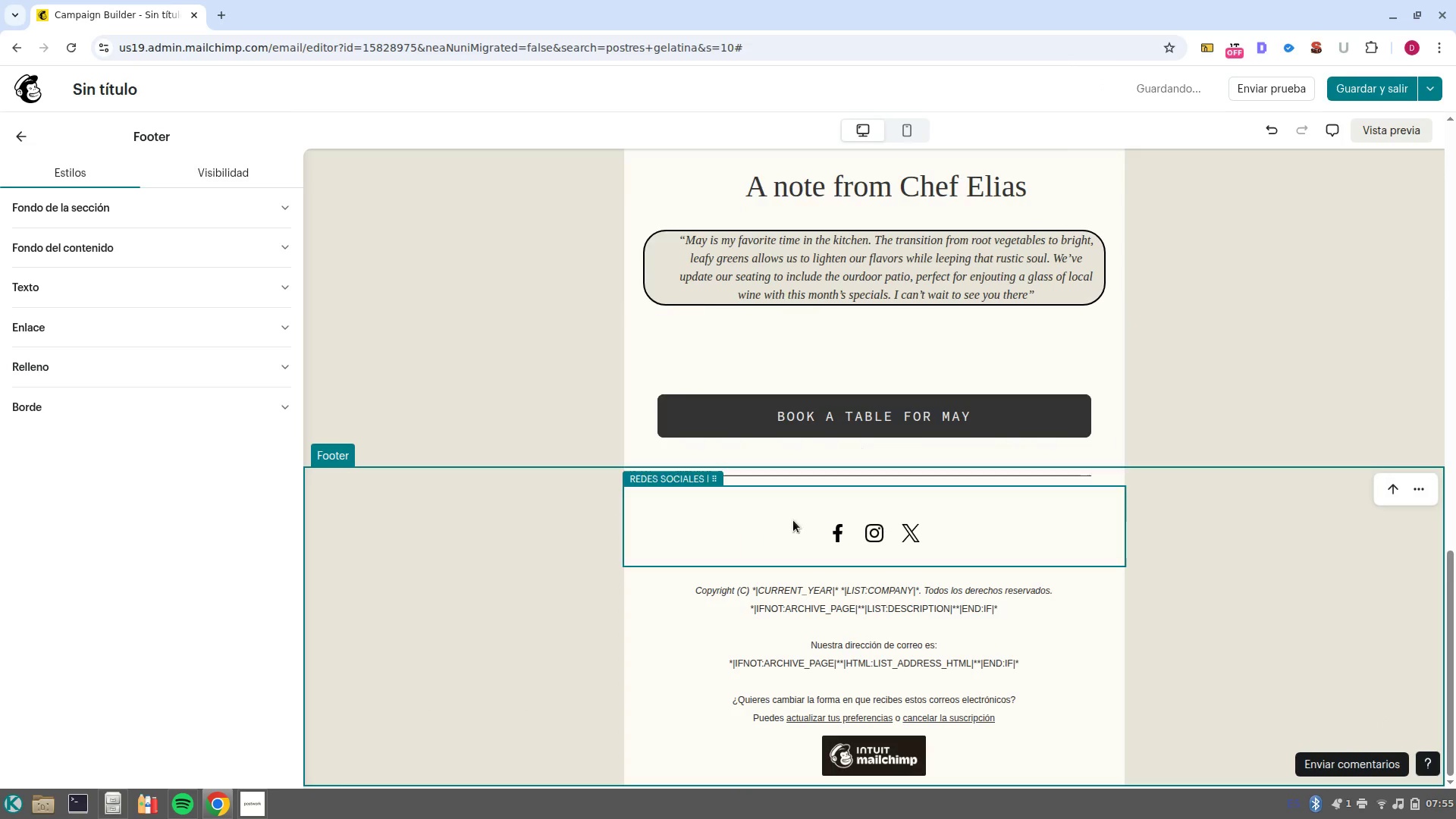 
scroll: coordinate [824, 439], scroll_direction: up, amount: 3.0
 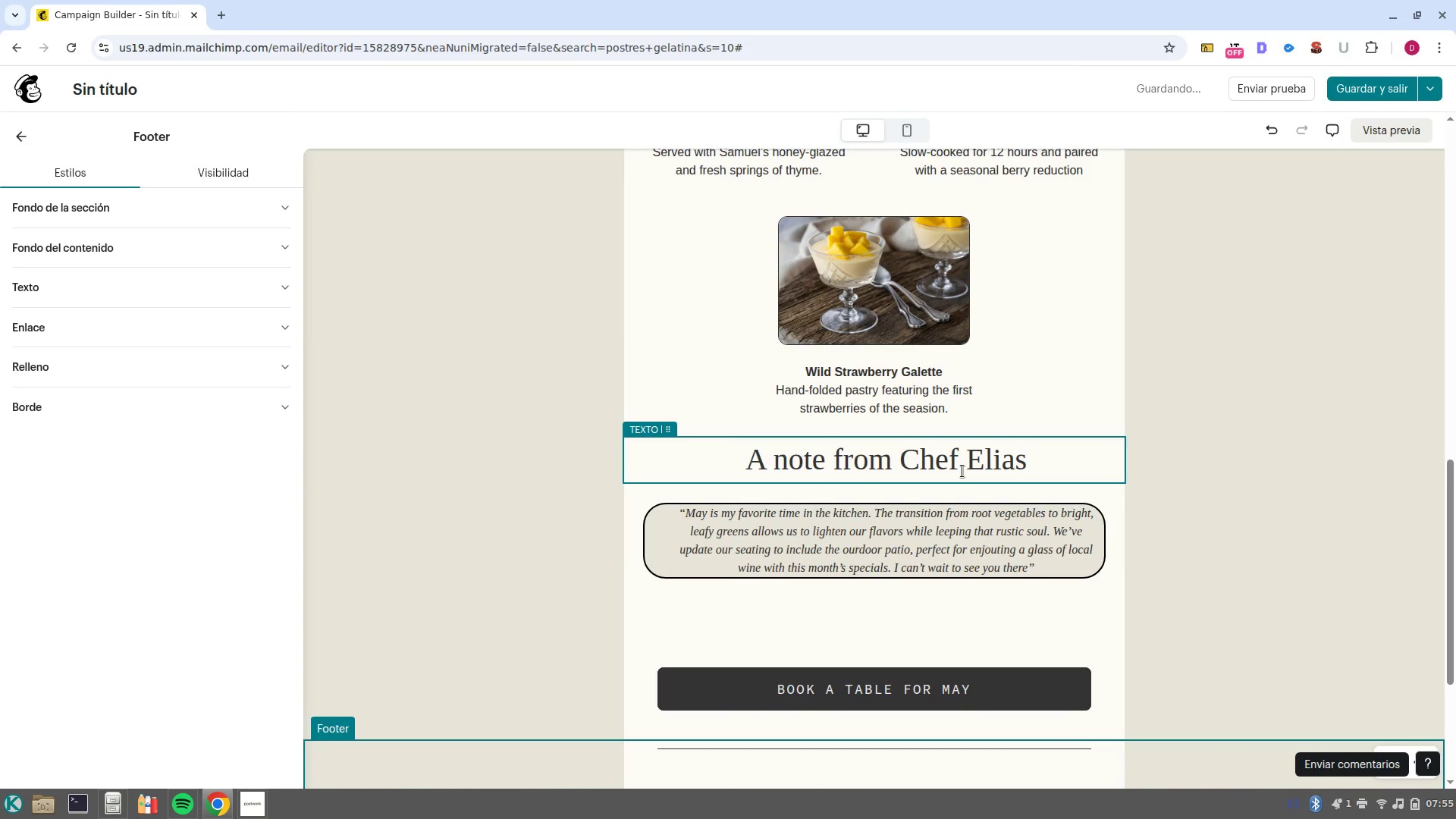 
left_click([1068, 469])
 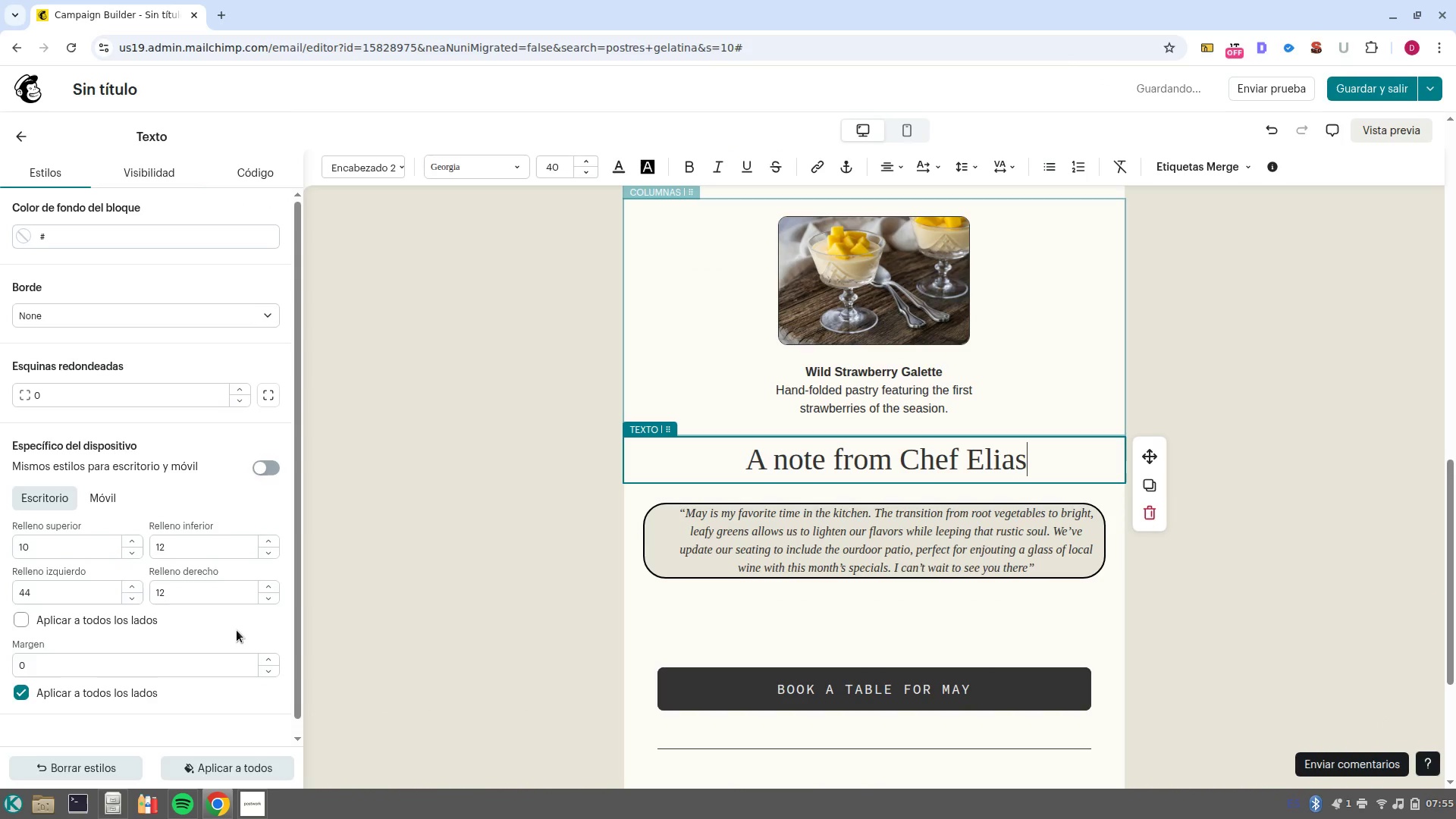 
left_click([211, 545])
 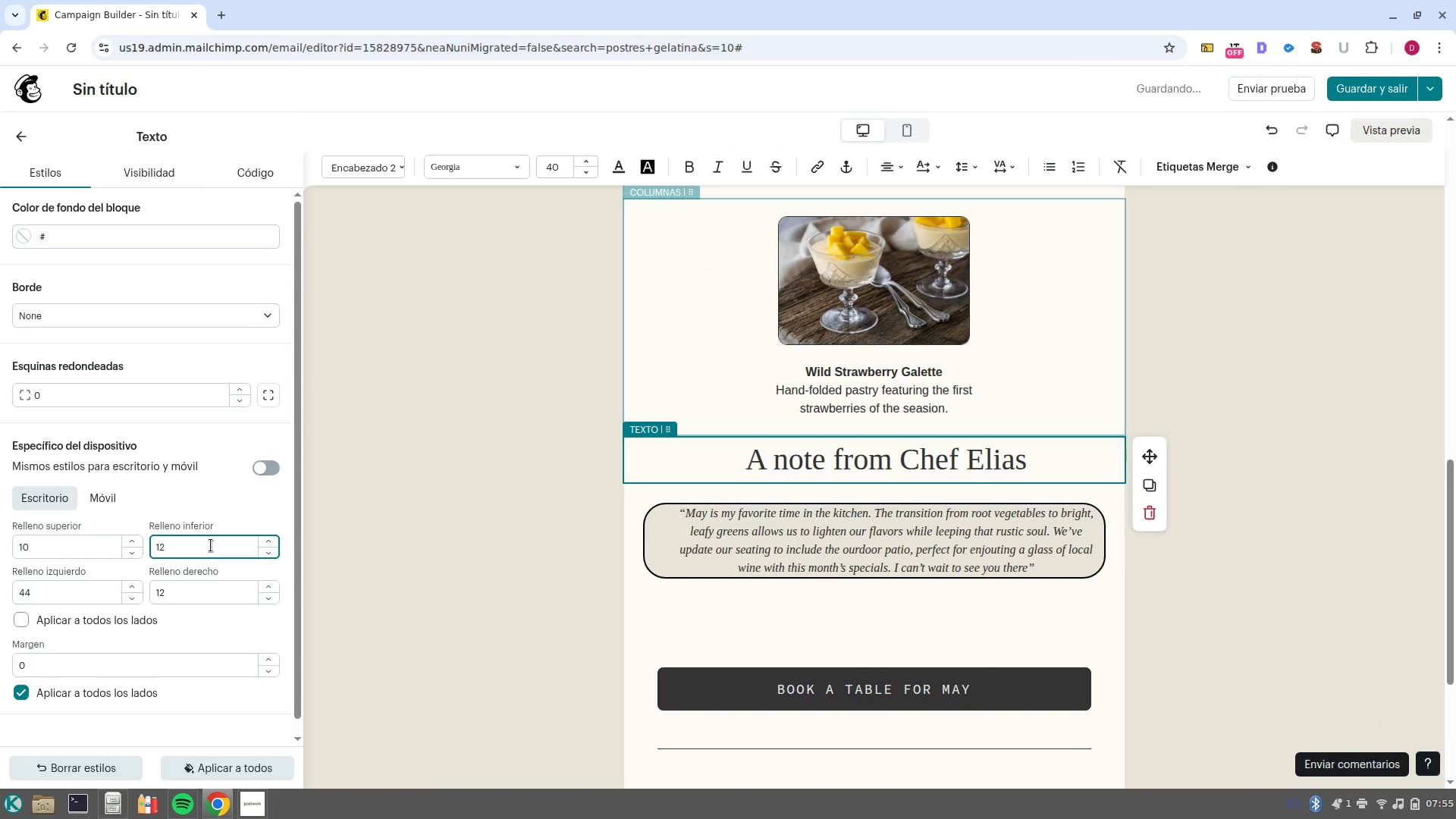 
key(Backspace)
 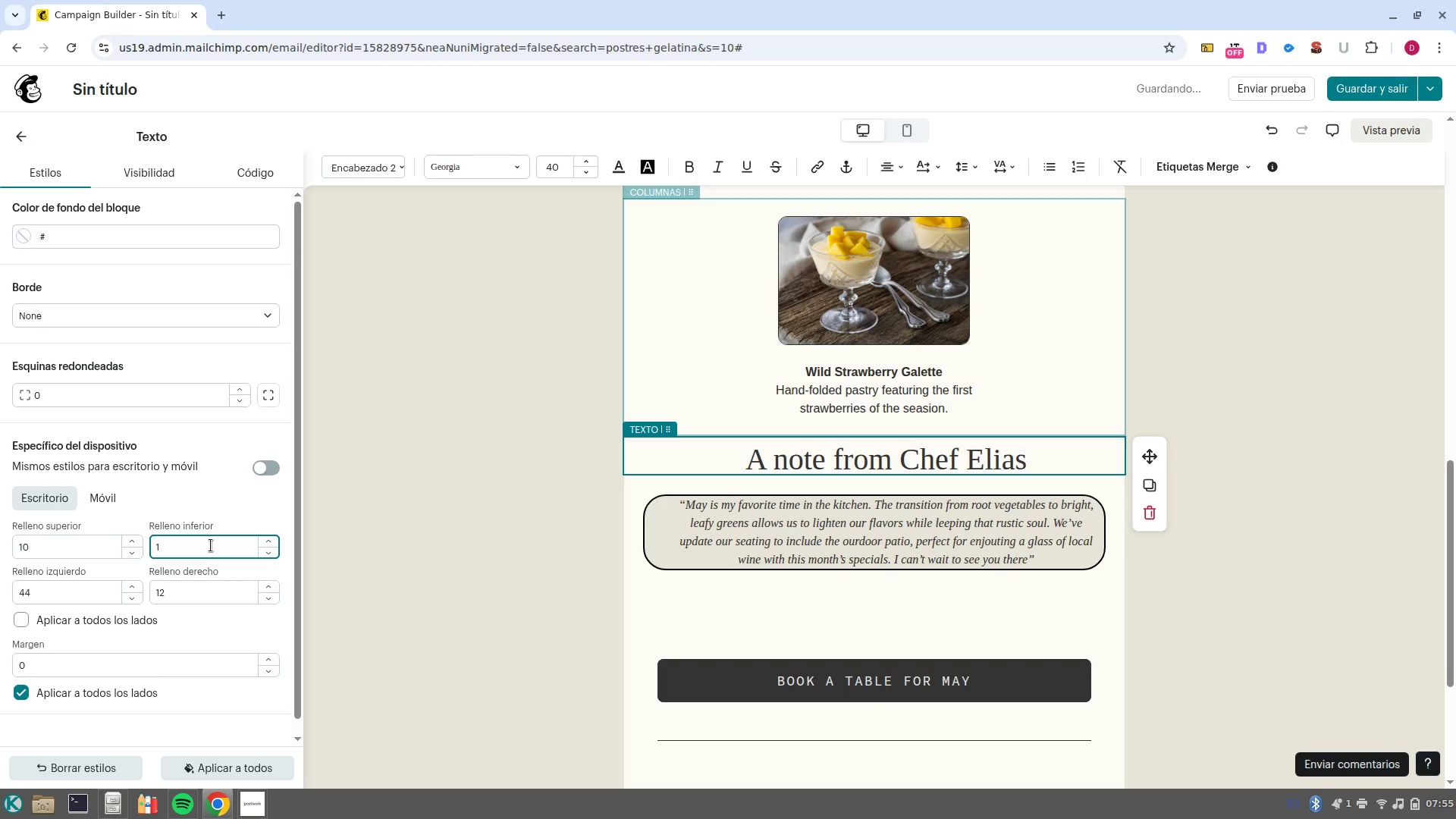 
key(5)
 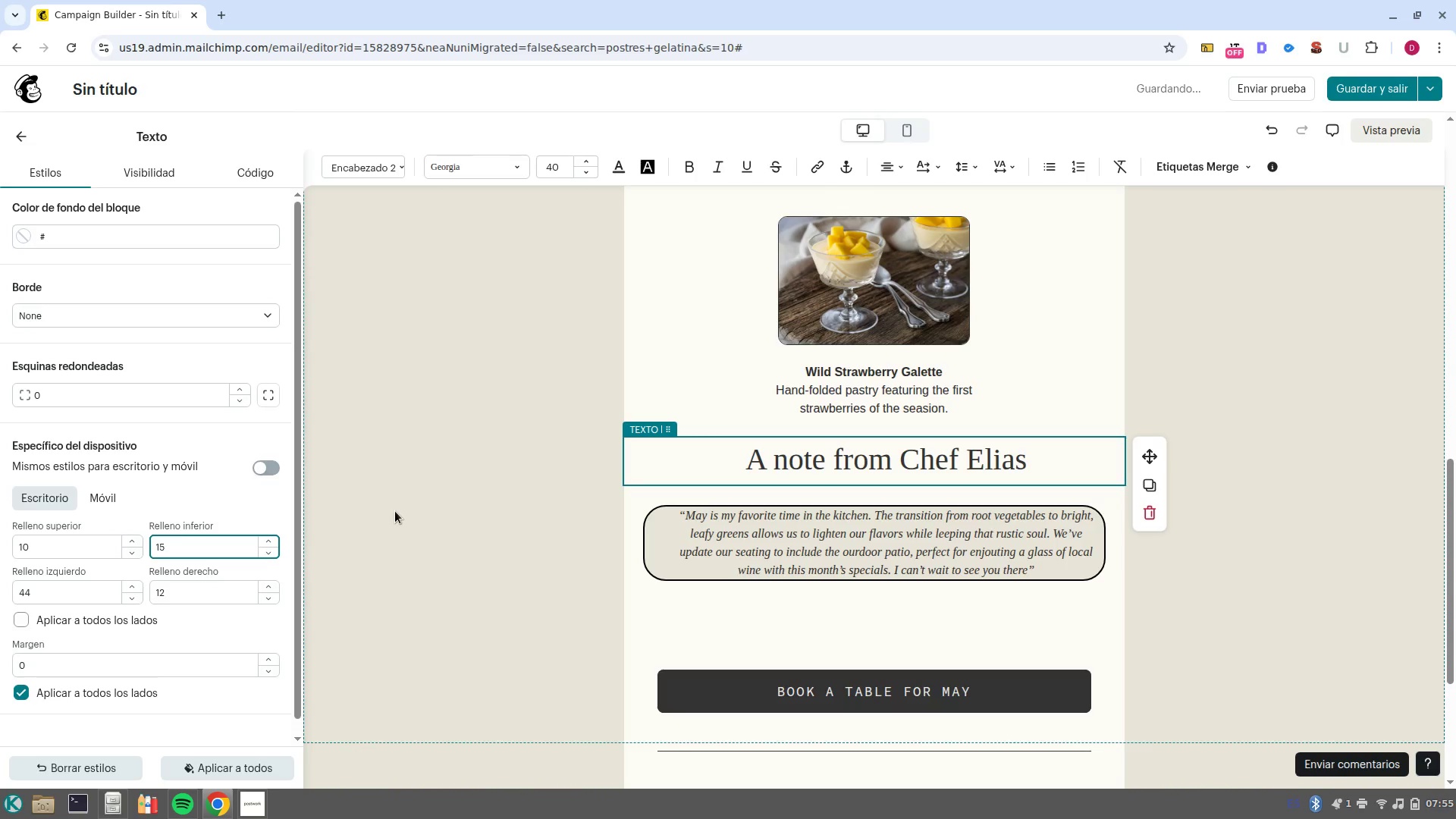 
left_click([49, 545])
 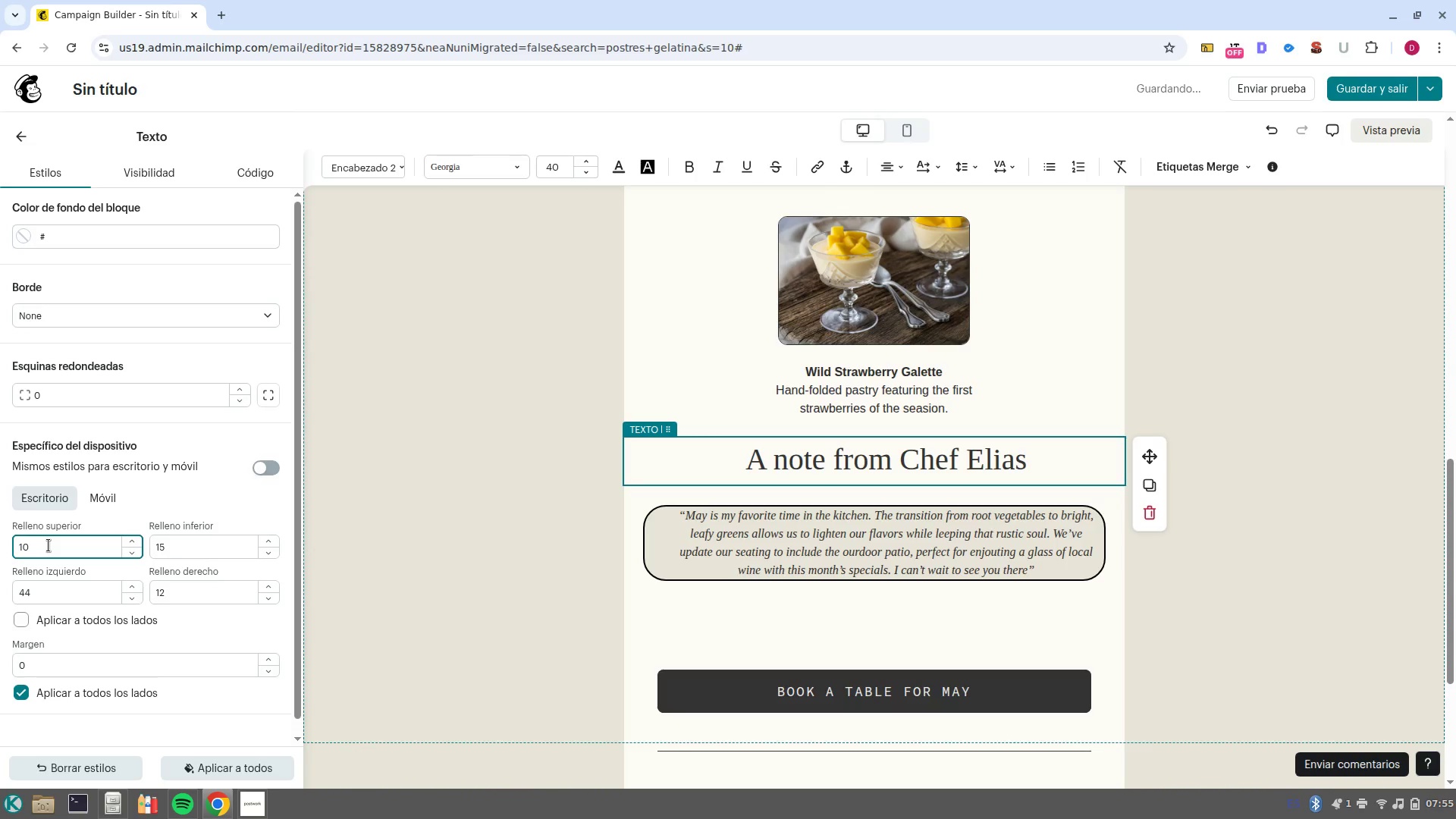 
key(Backspace)
 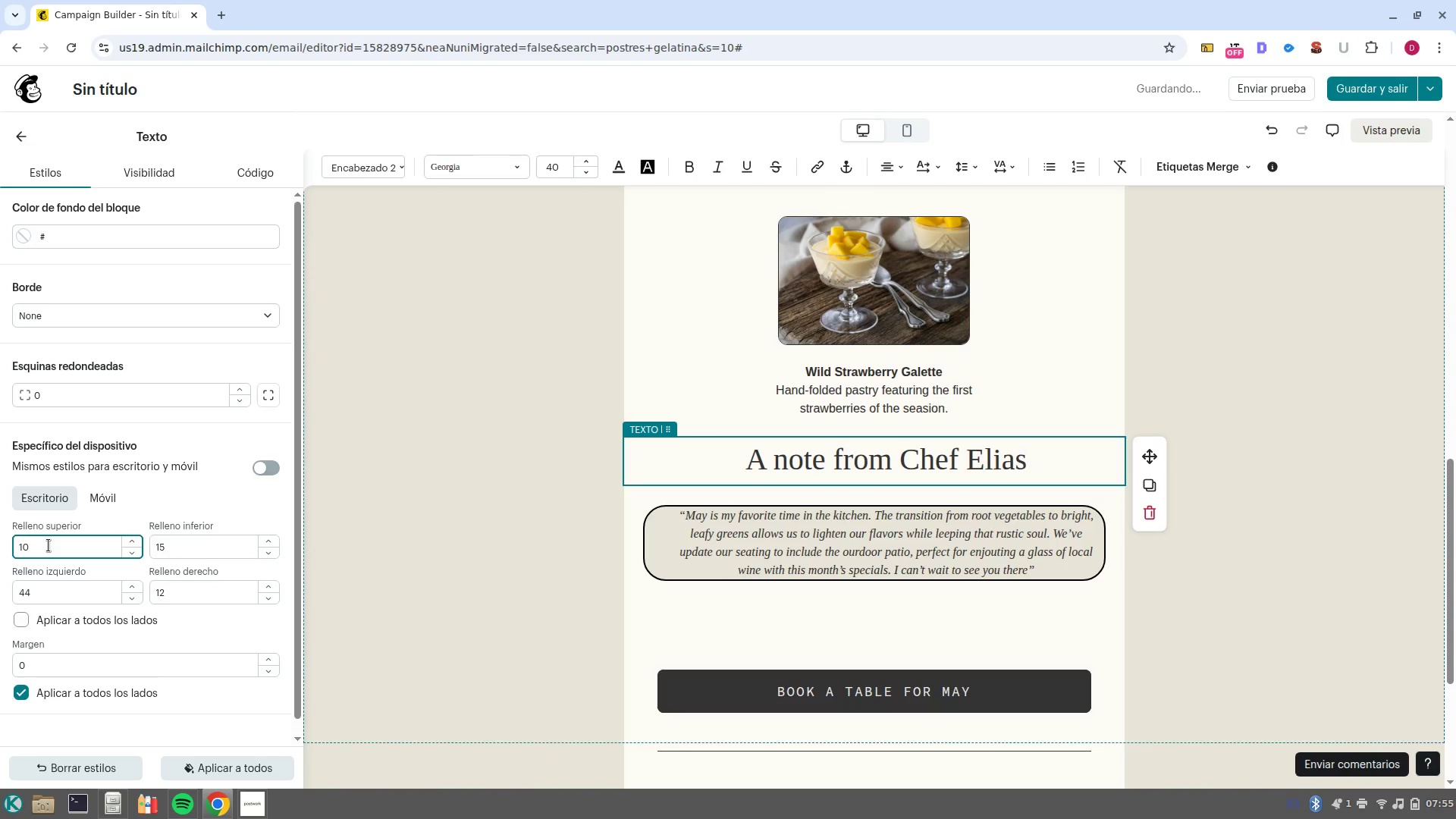 
key(5)
 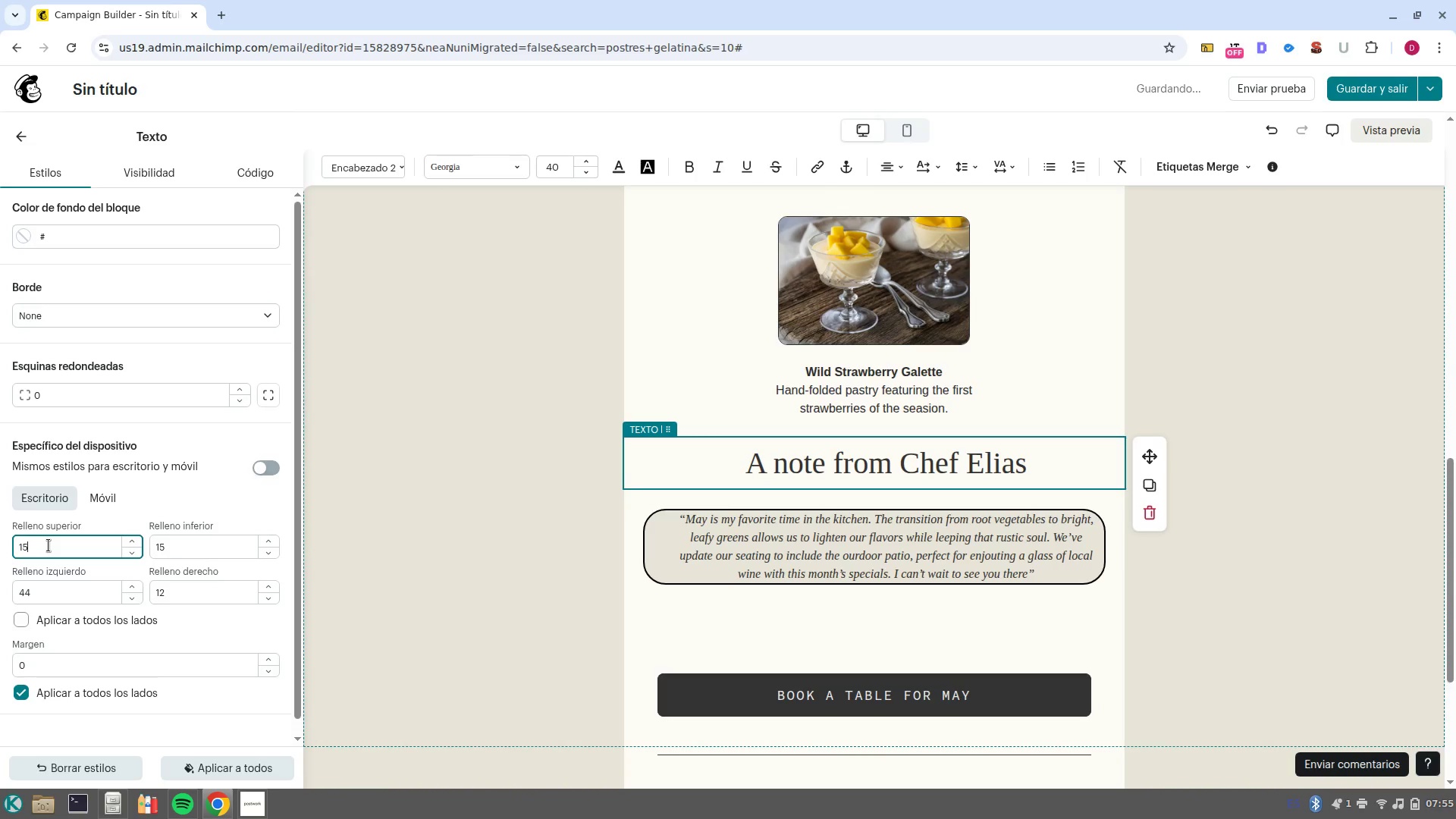 
key(CapsLock)
 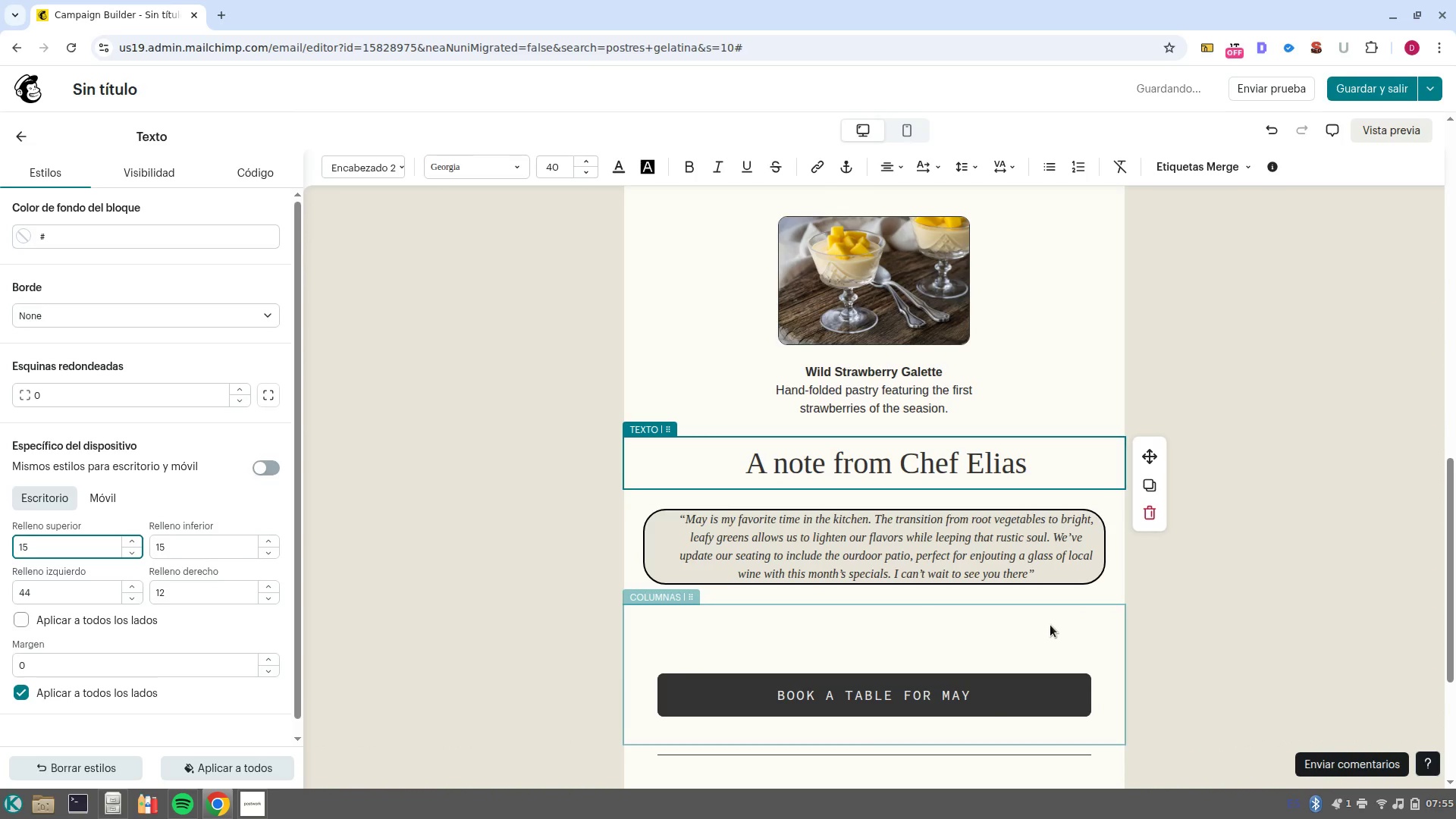 
left_click([943, 526])
 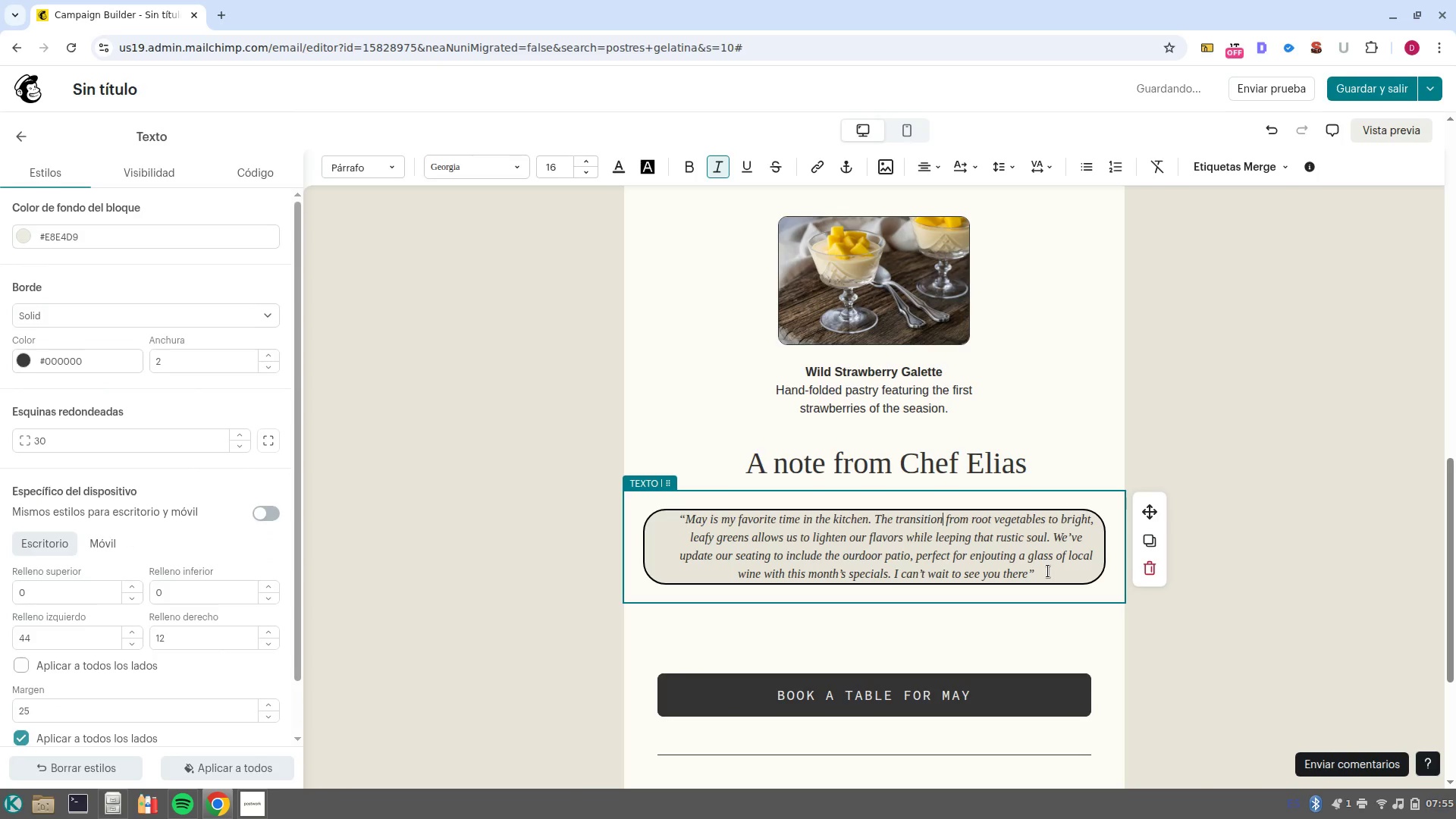 
left_click_drag(start_coordinate=[1048, 571], to_coordinate=[577, 497])
 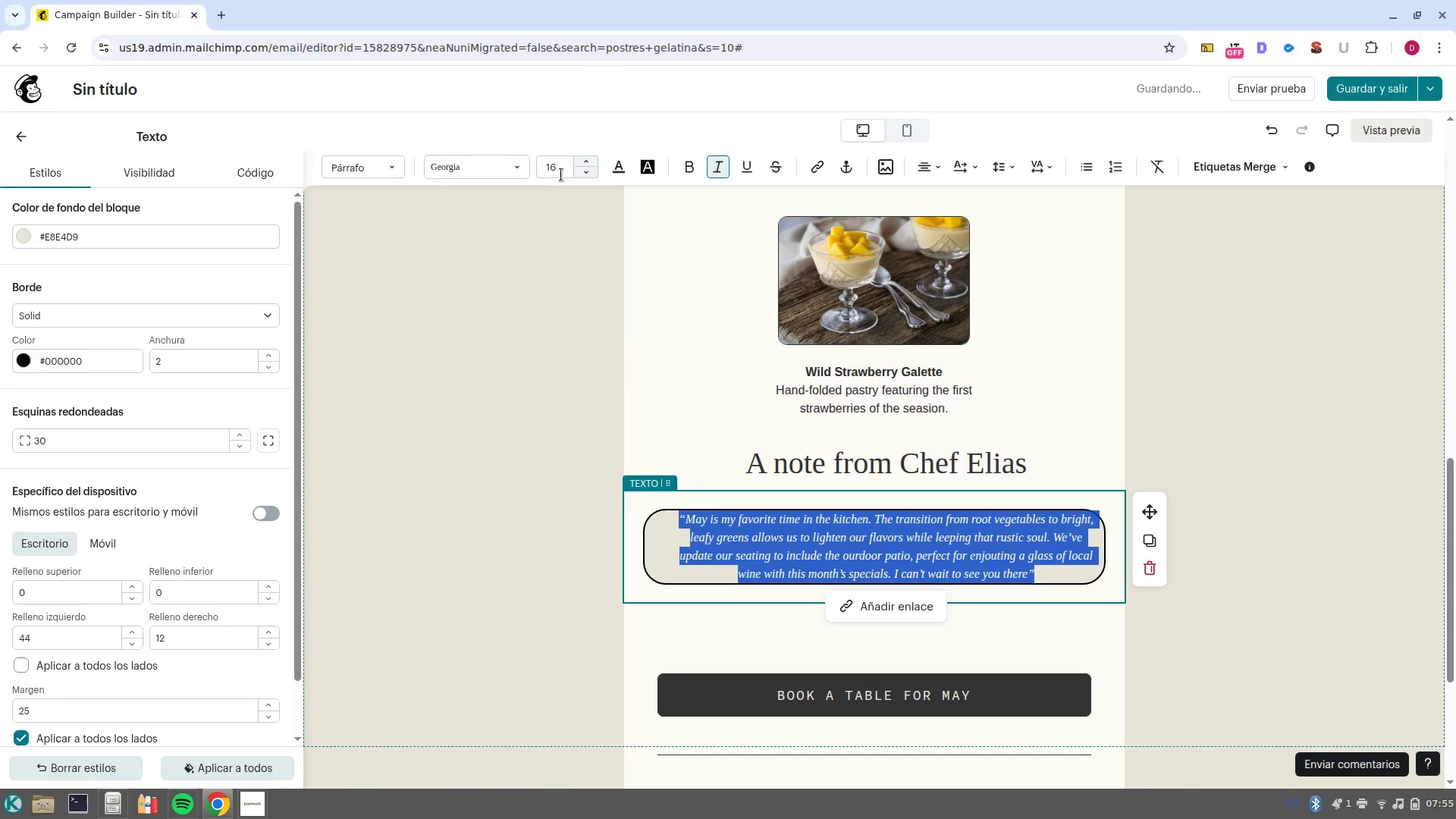 
left_click([558, 173])
 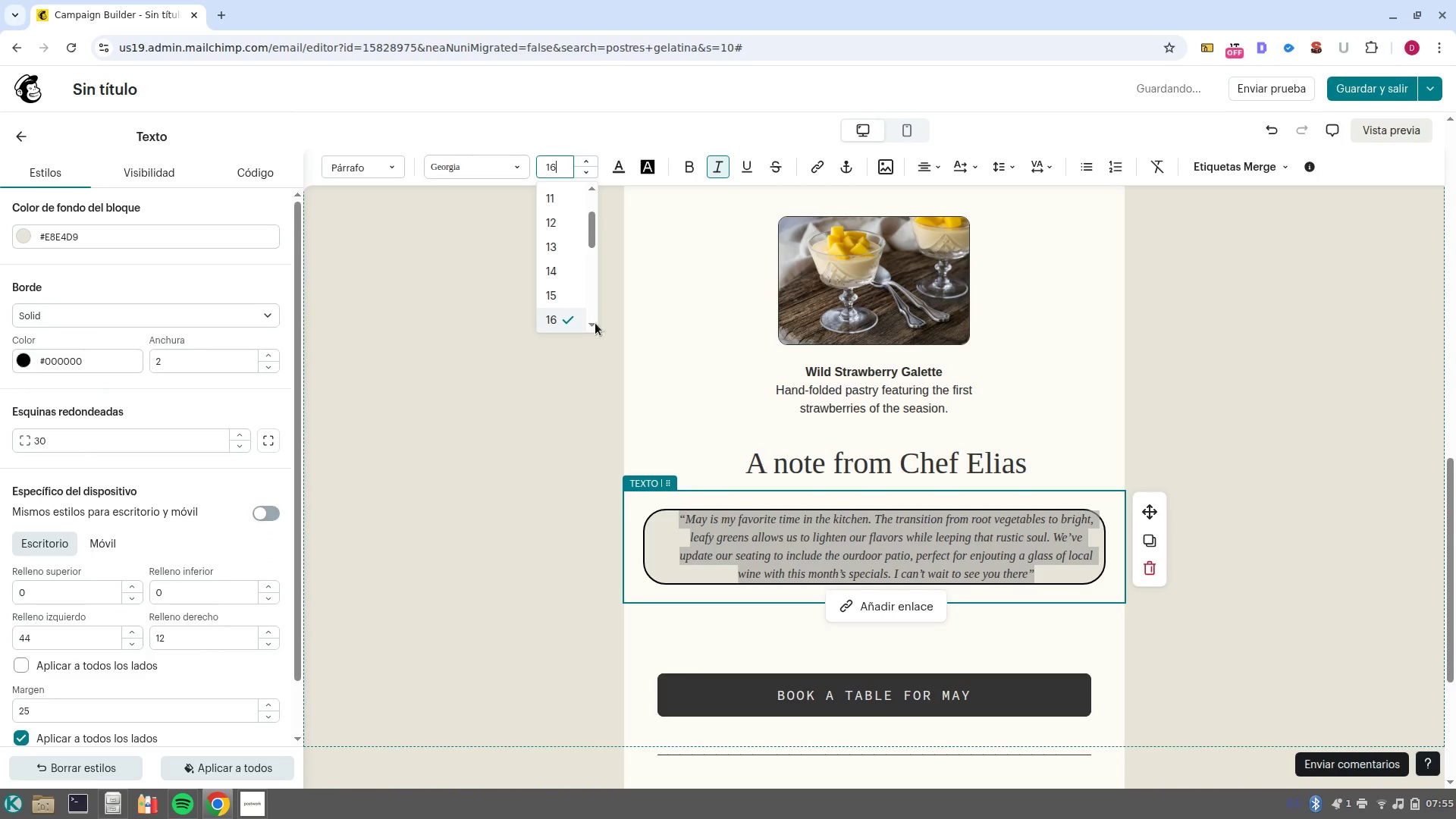 
left_click([595, 323])
 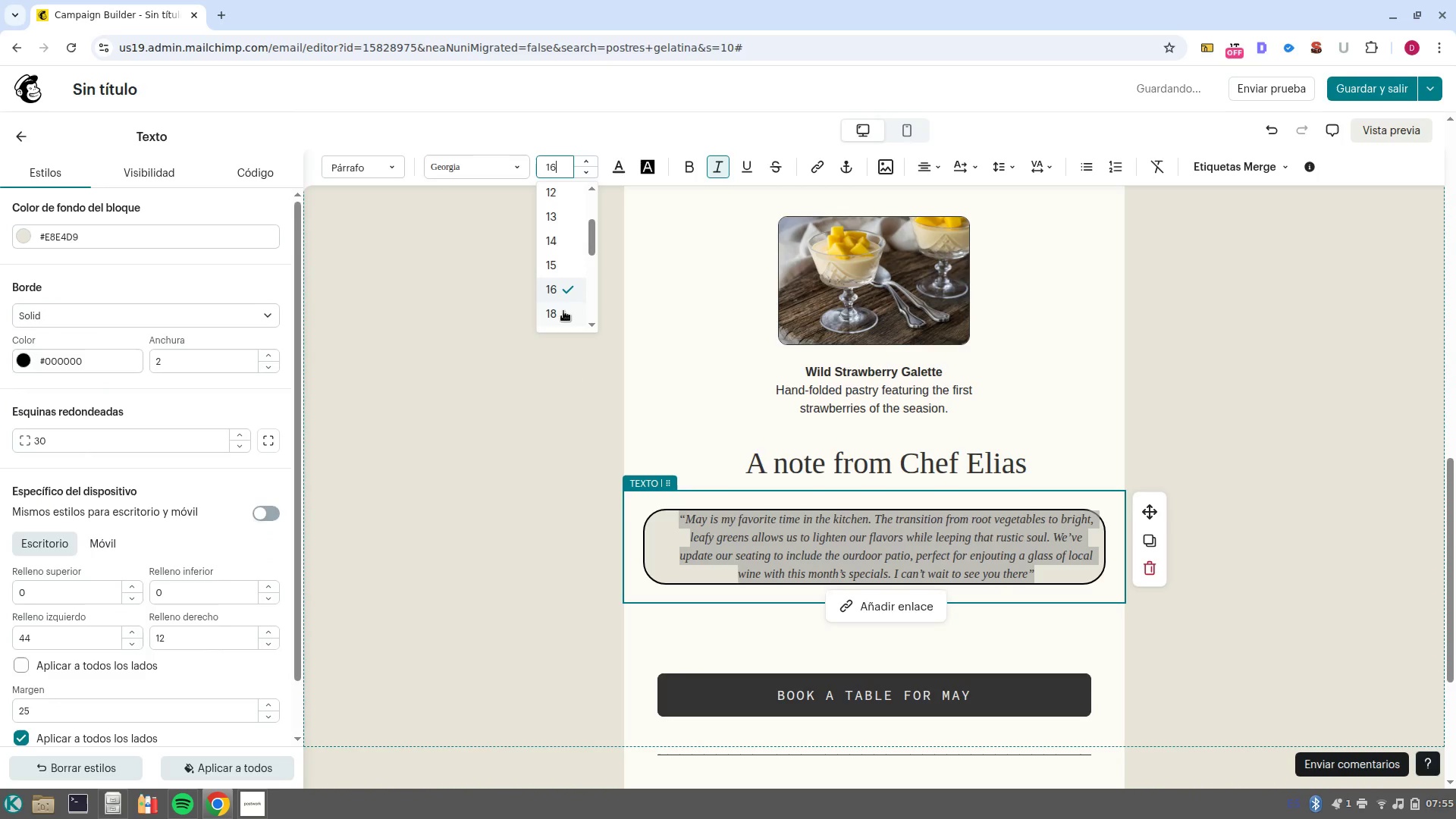 
left_click([563, 311])
 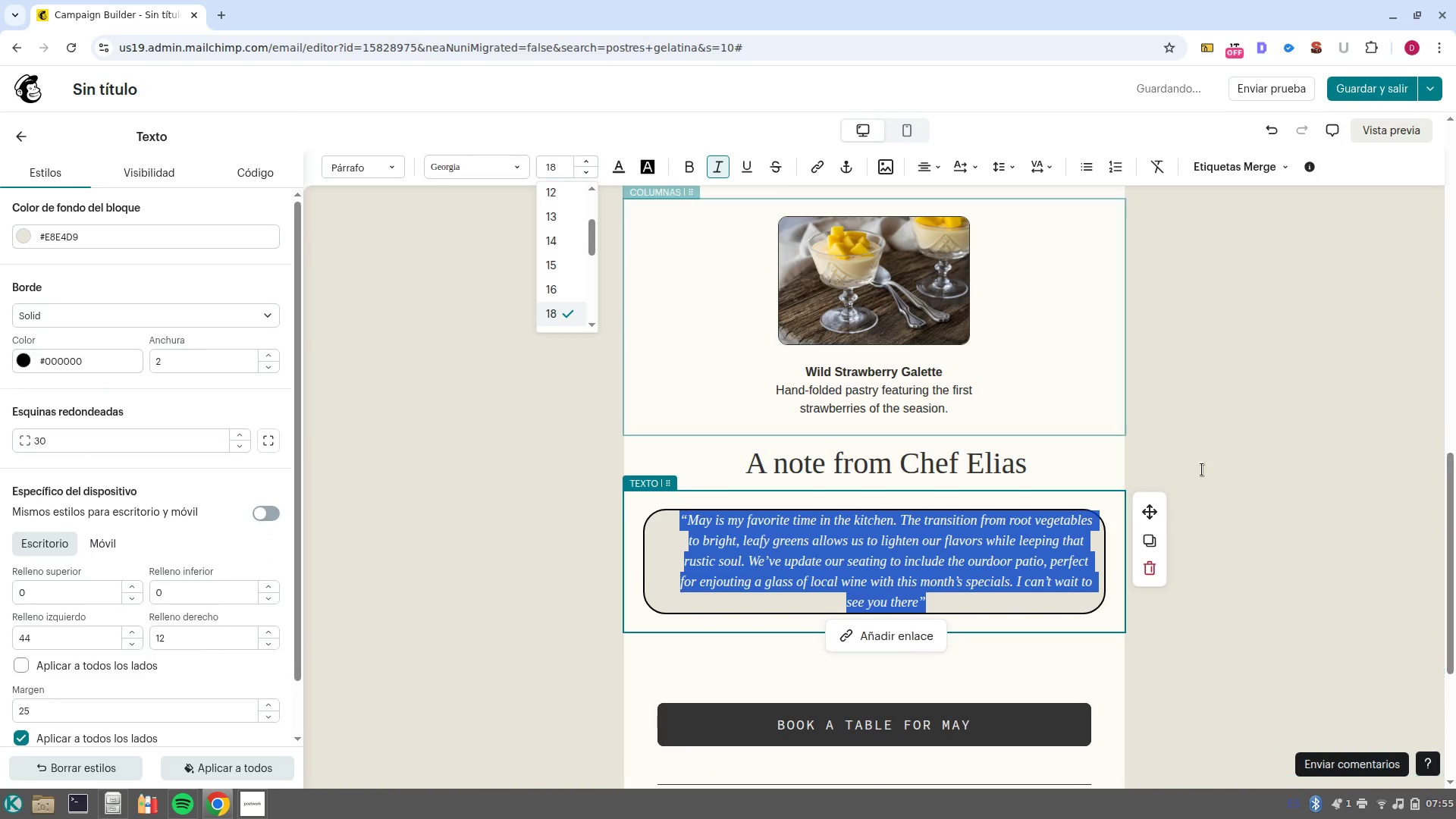 
left_click([1242, 478])
 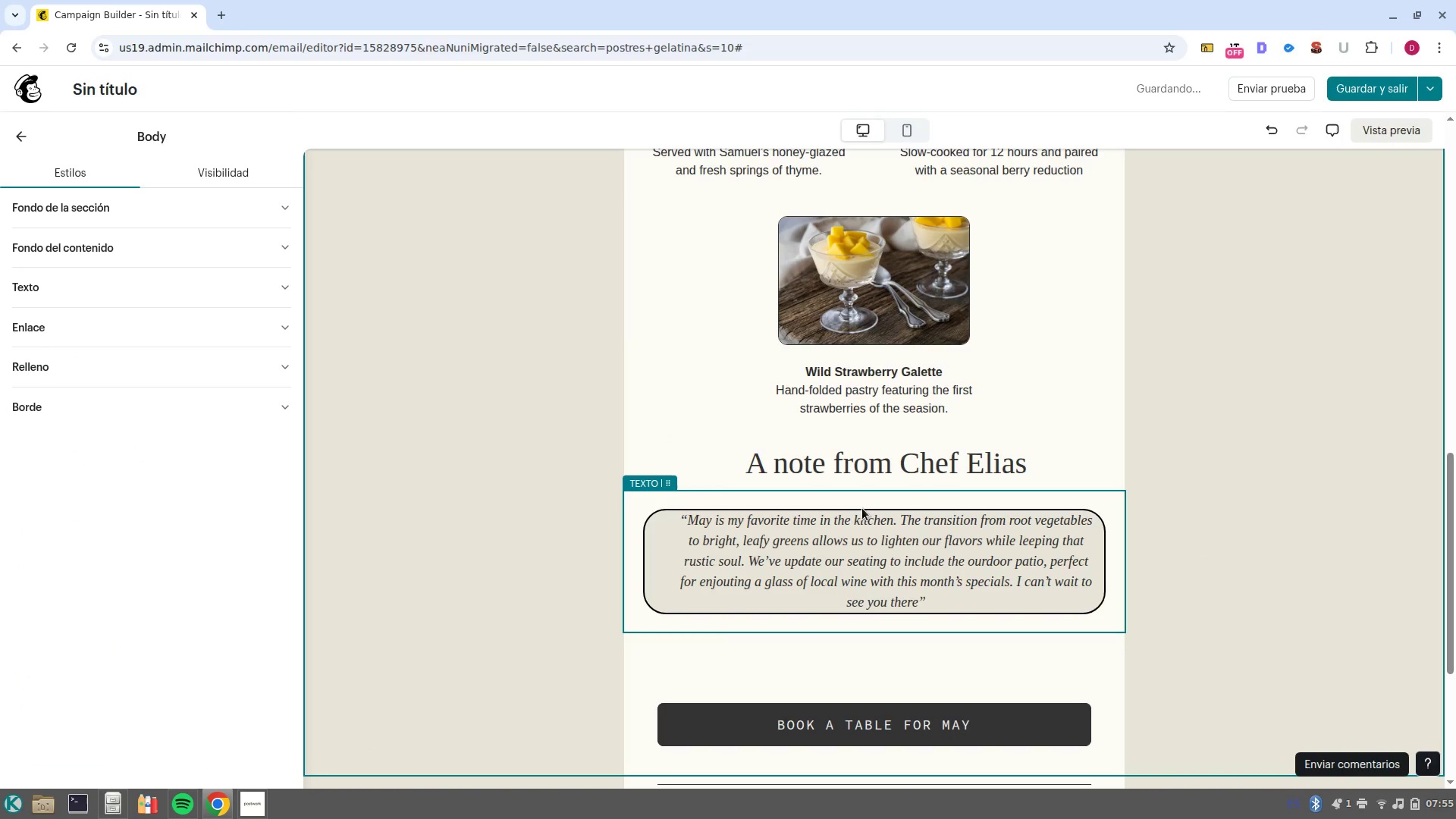 
left_click([682, 519])
 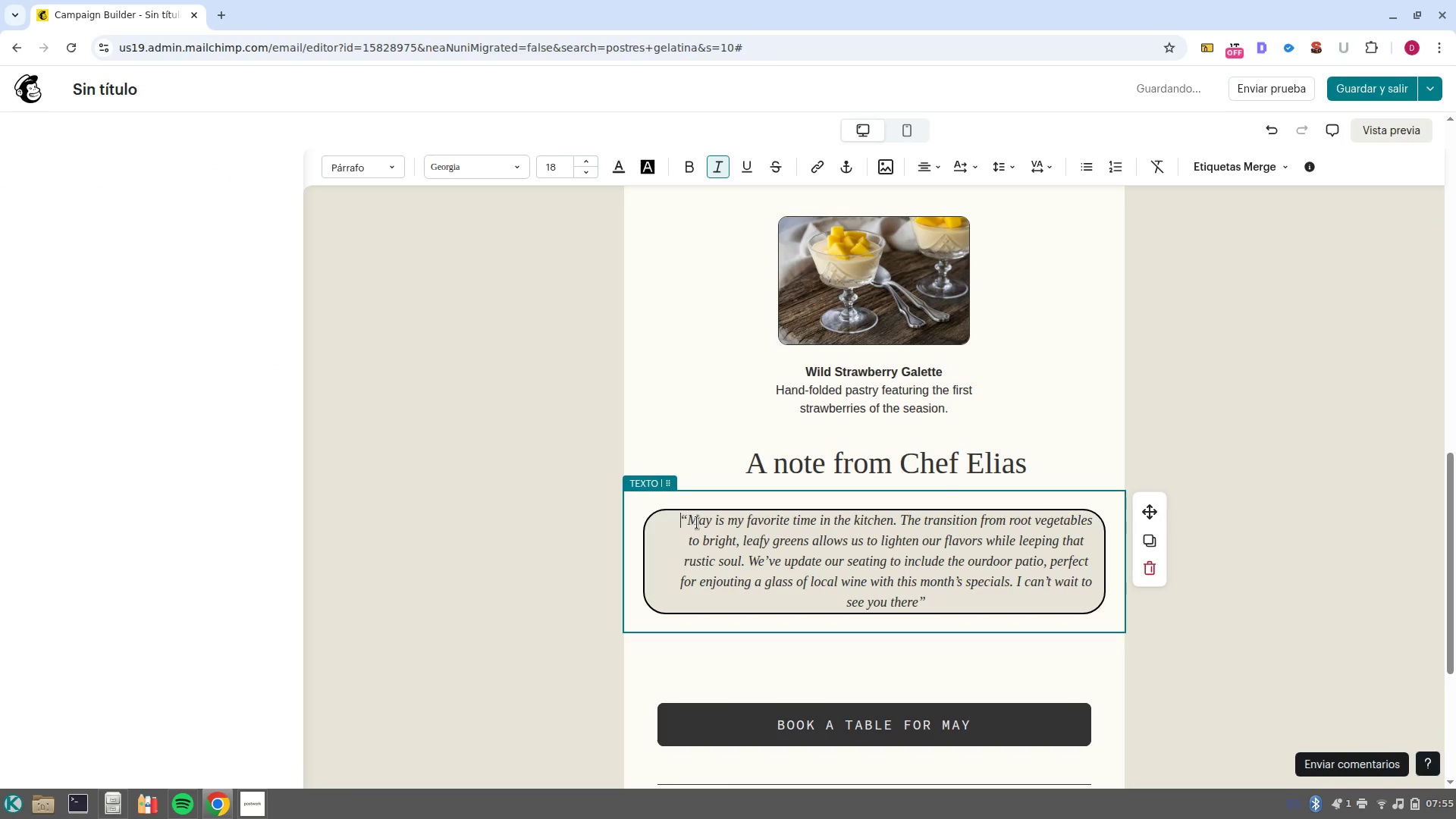 
key(NumpadEnter)
 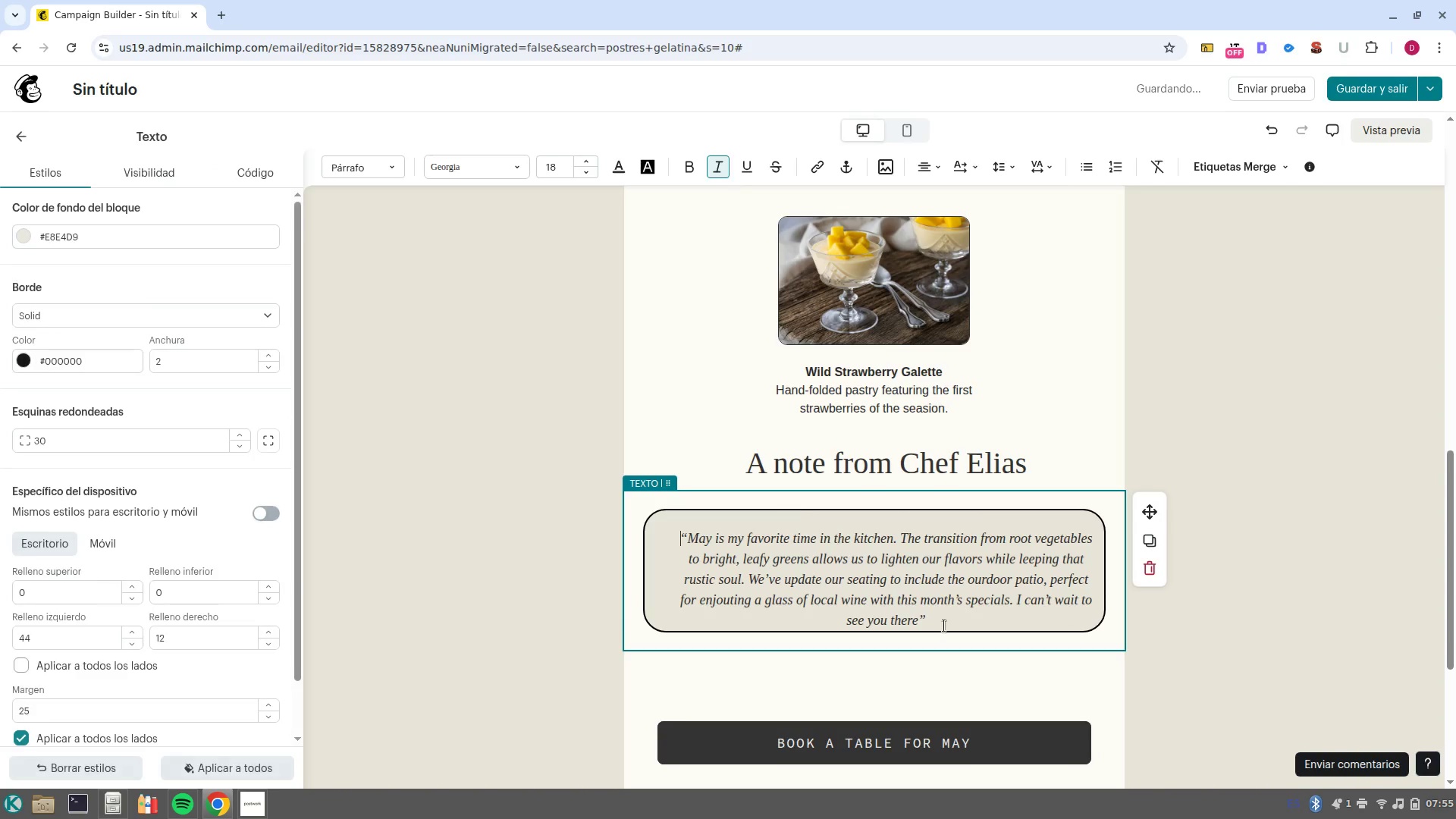 
left_click([947, 622])
 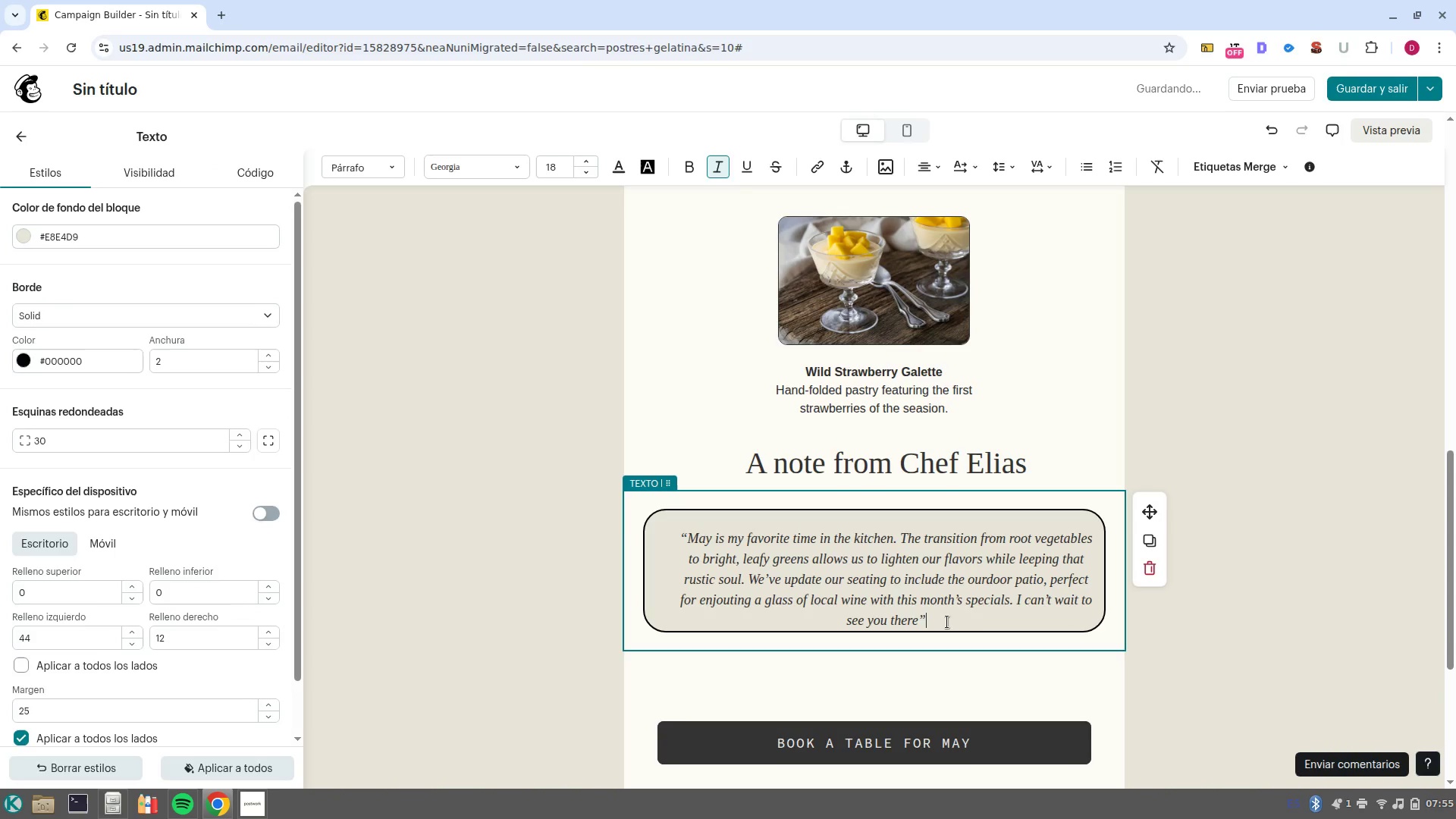 
key(NumpadEnter)
 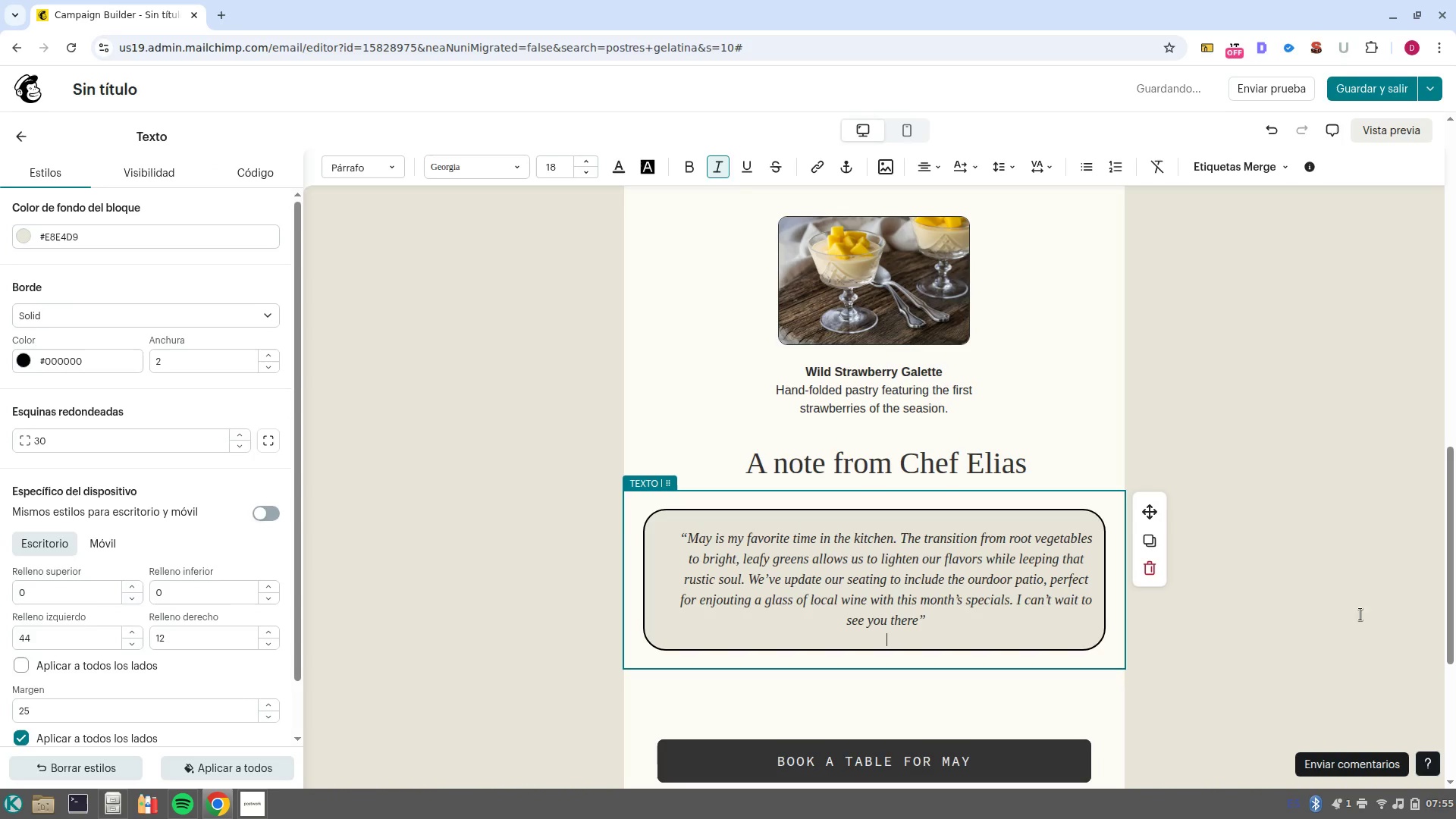 
left_click([1367, 611])
 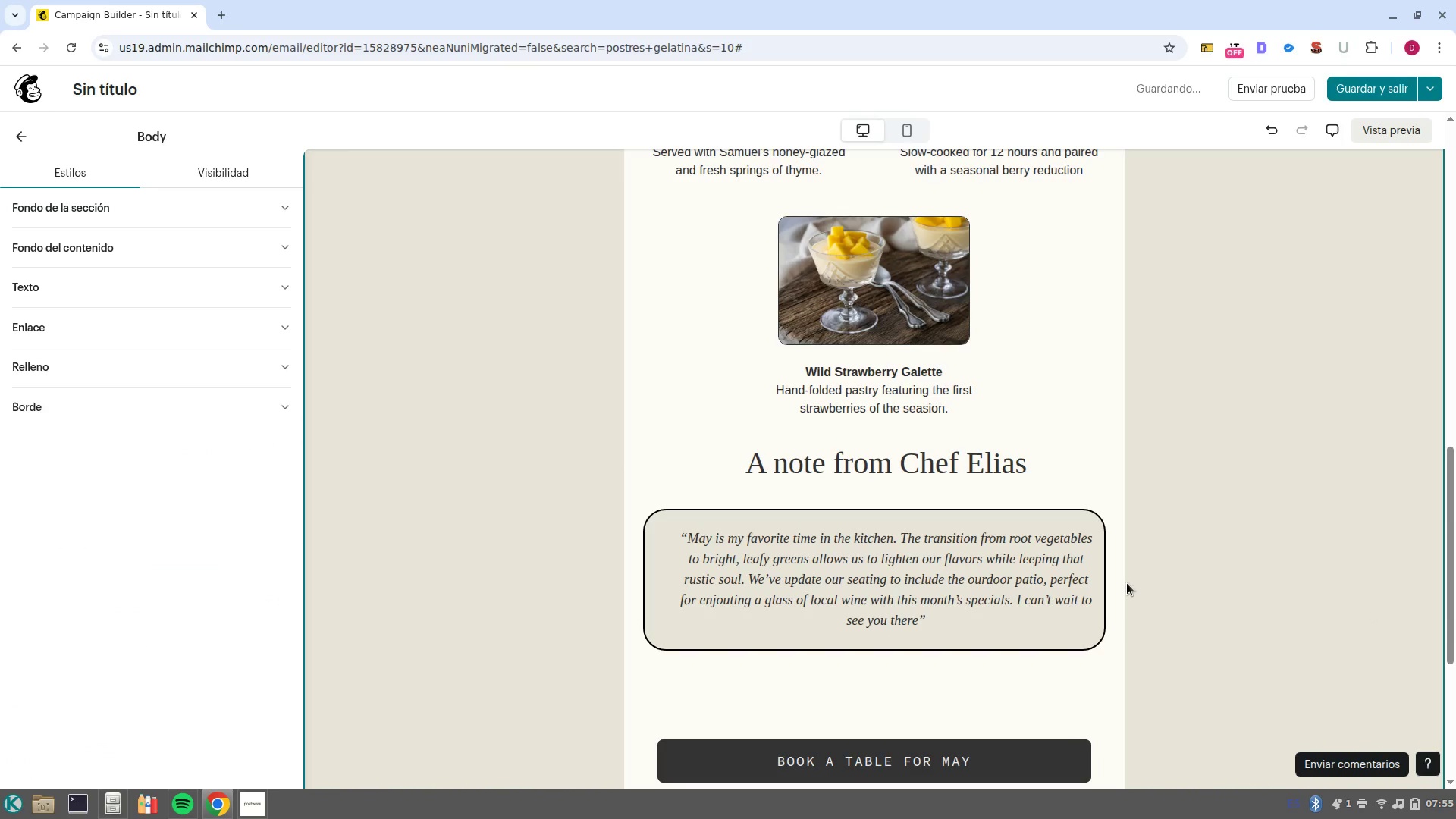 
left_click([900, 577])
 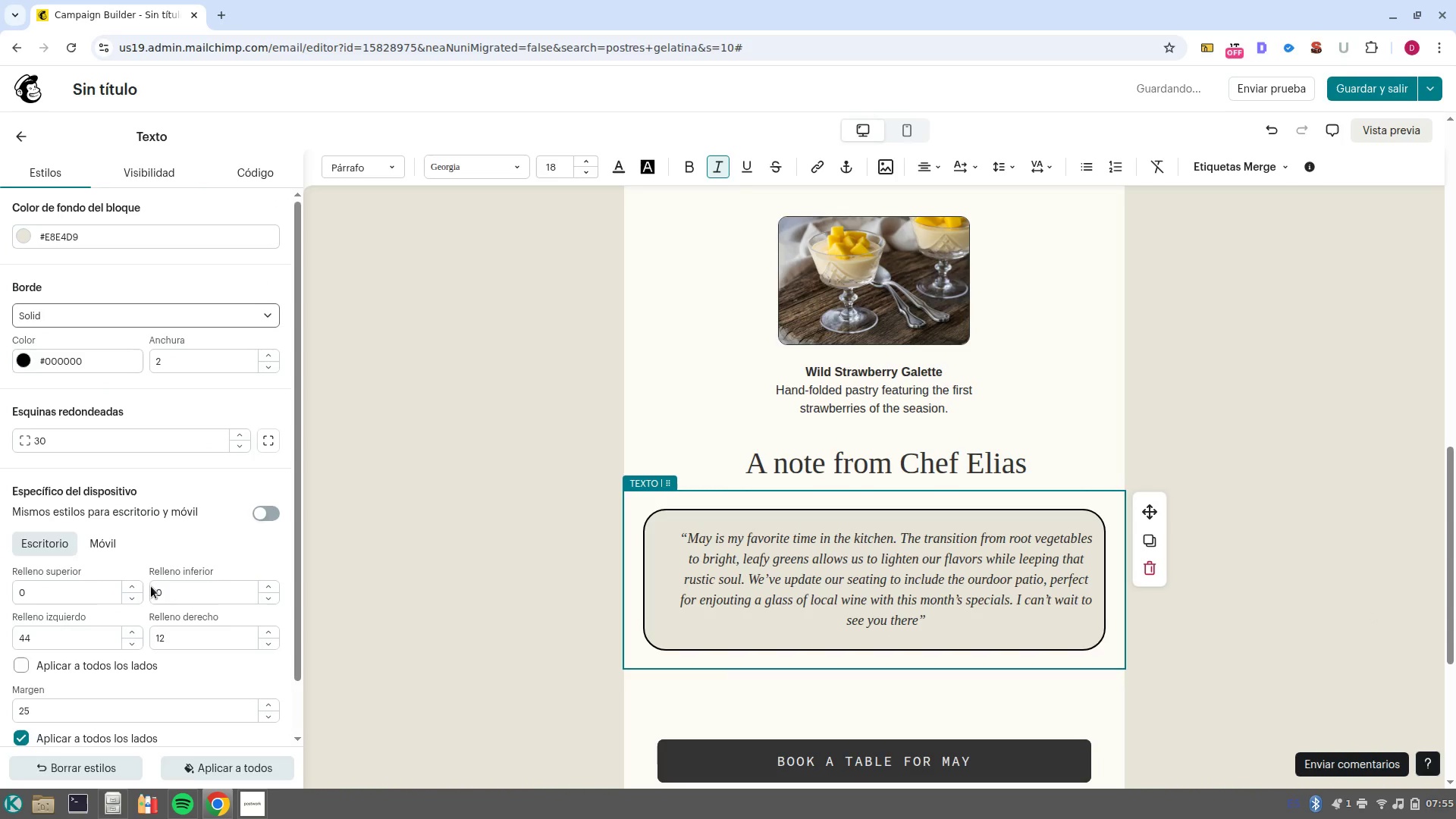 
left_click([102, 636])
 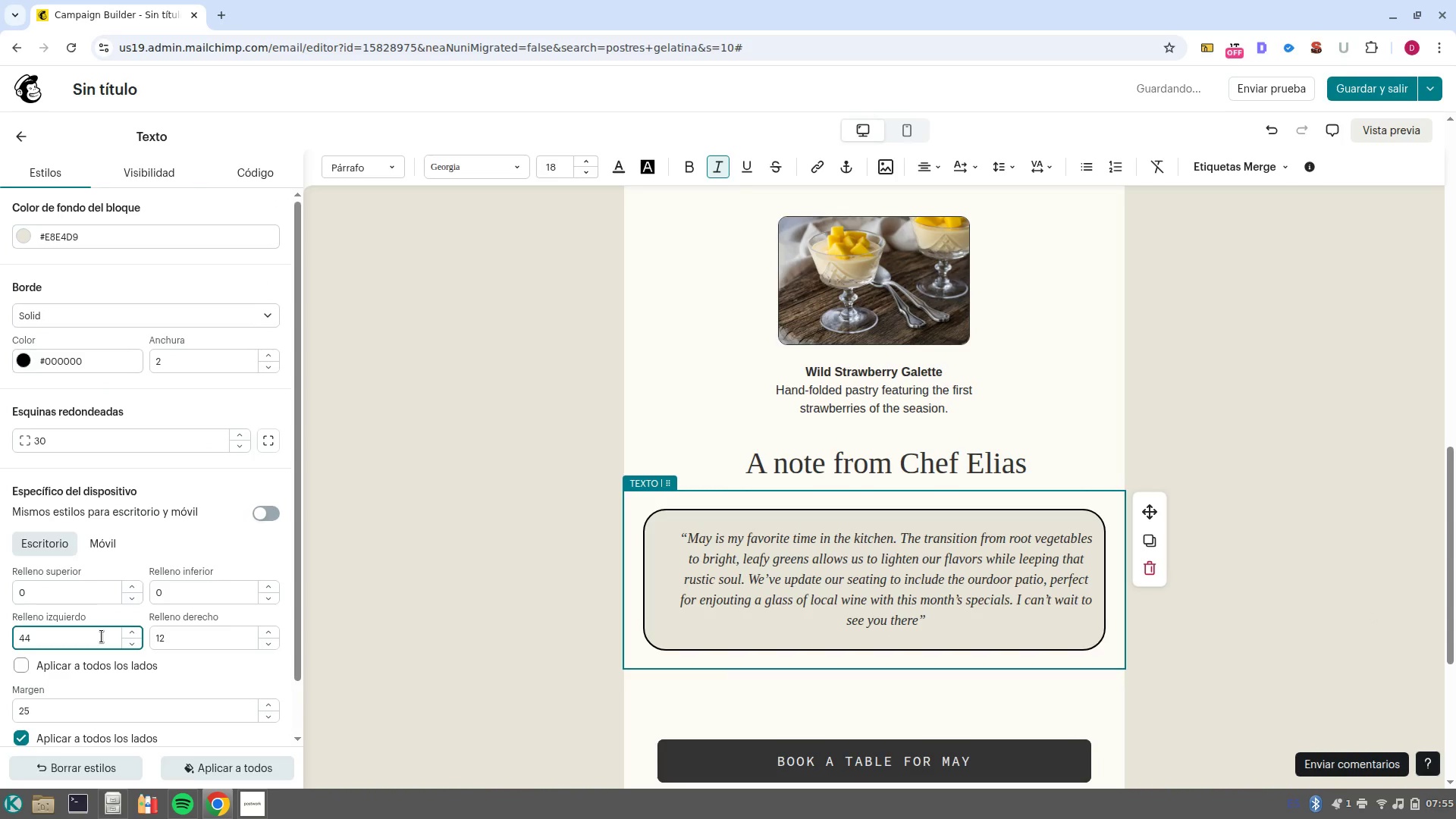 
key(Backspace)
key(Backspace)
type(12)
 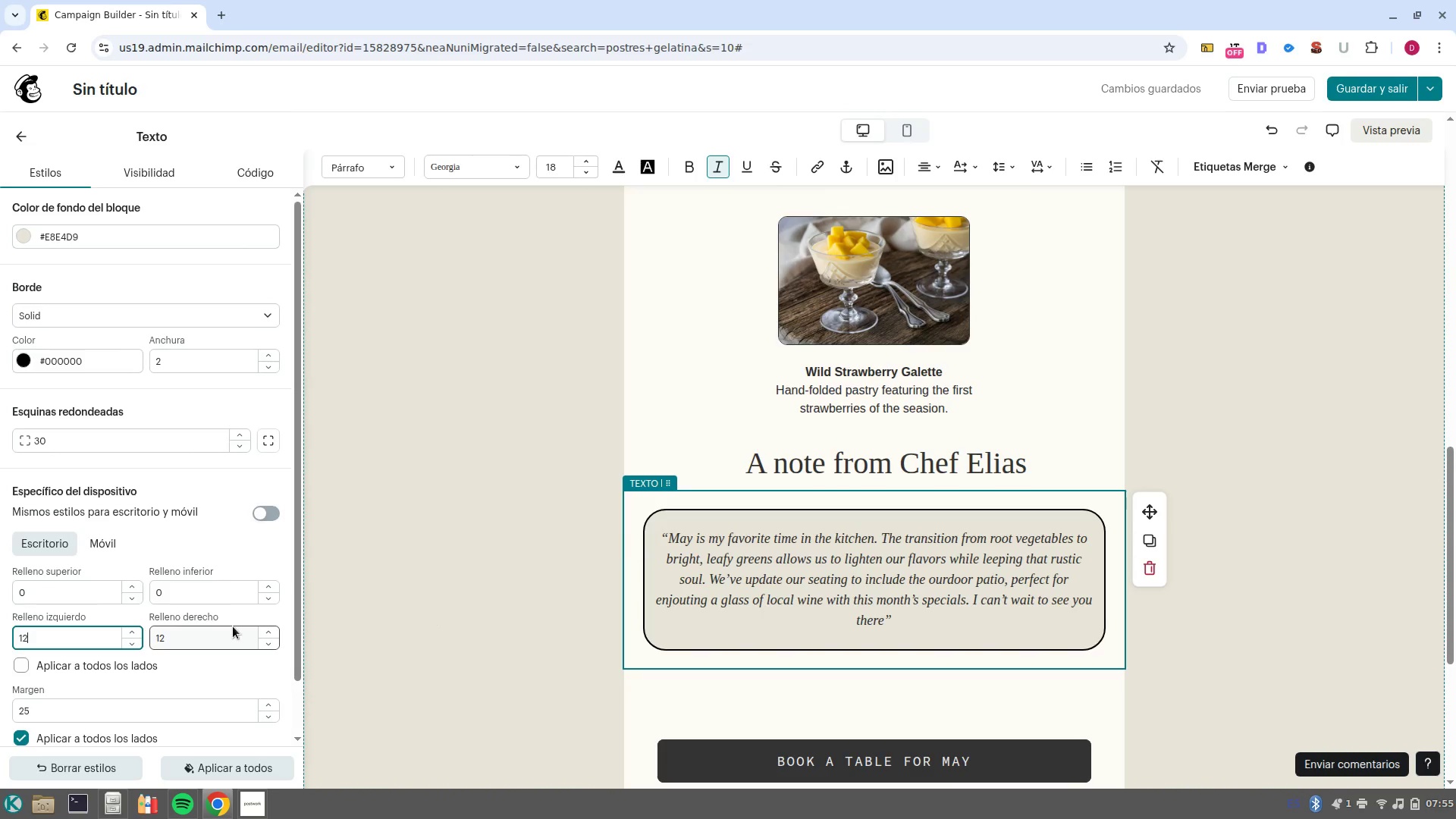 
wait(7.32)
 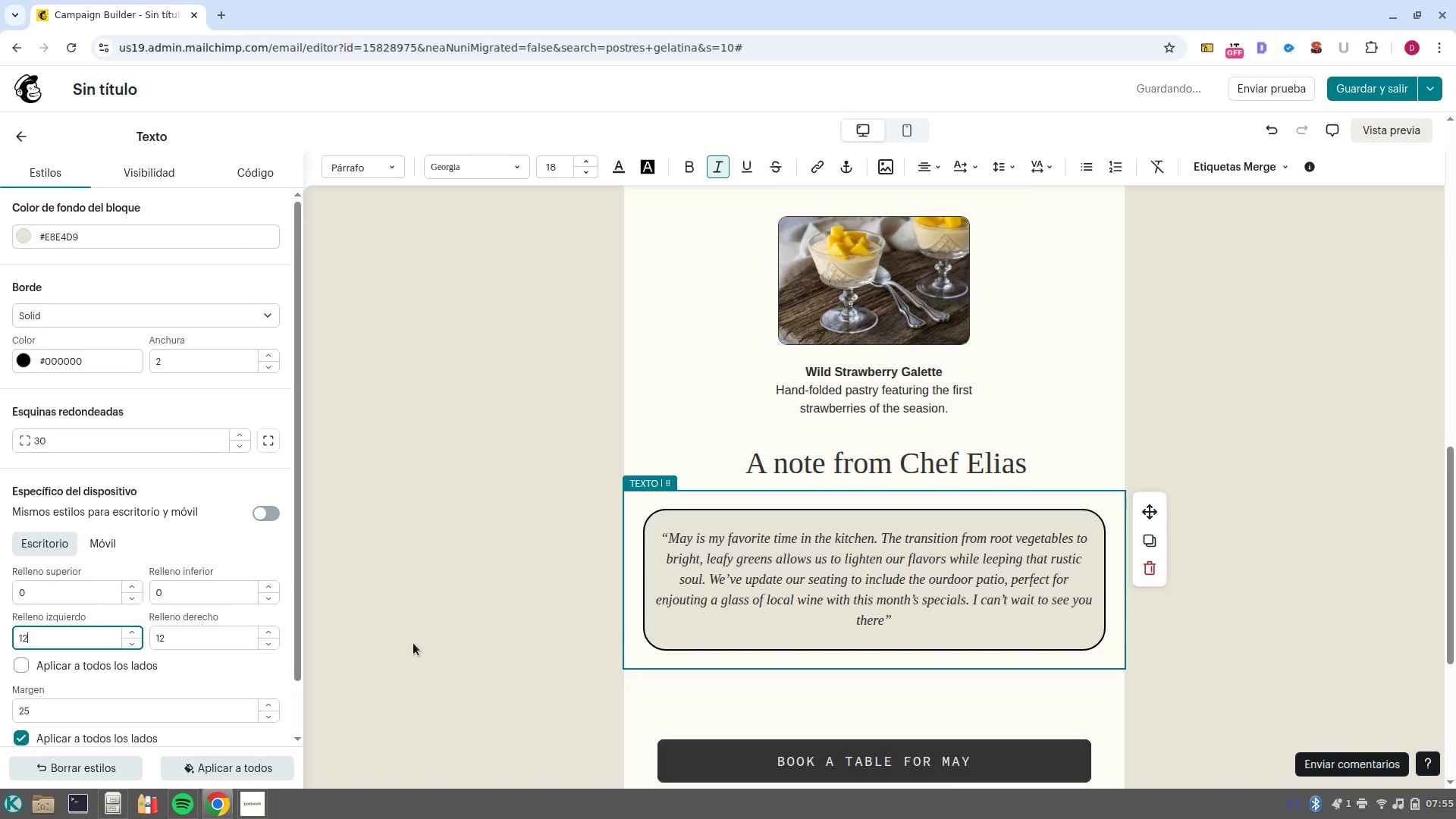 
key(Backspace)
 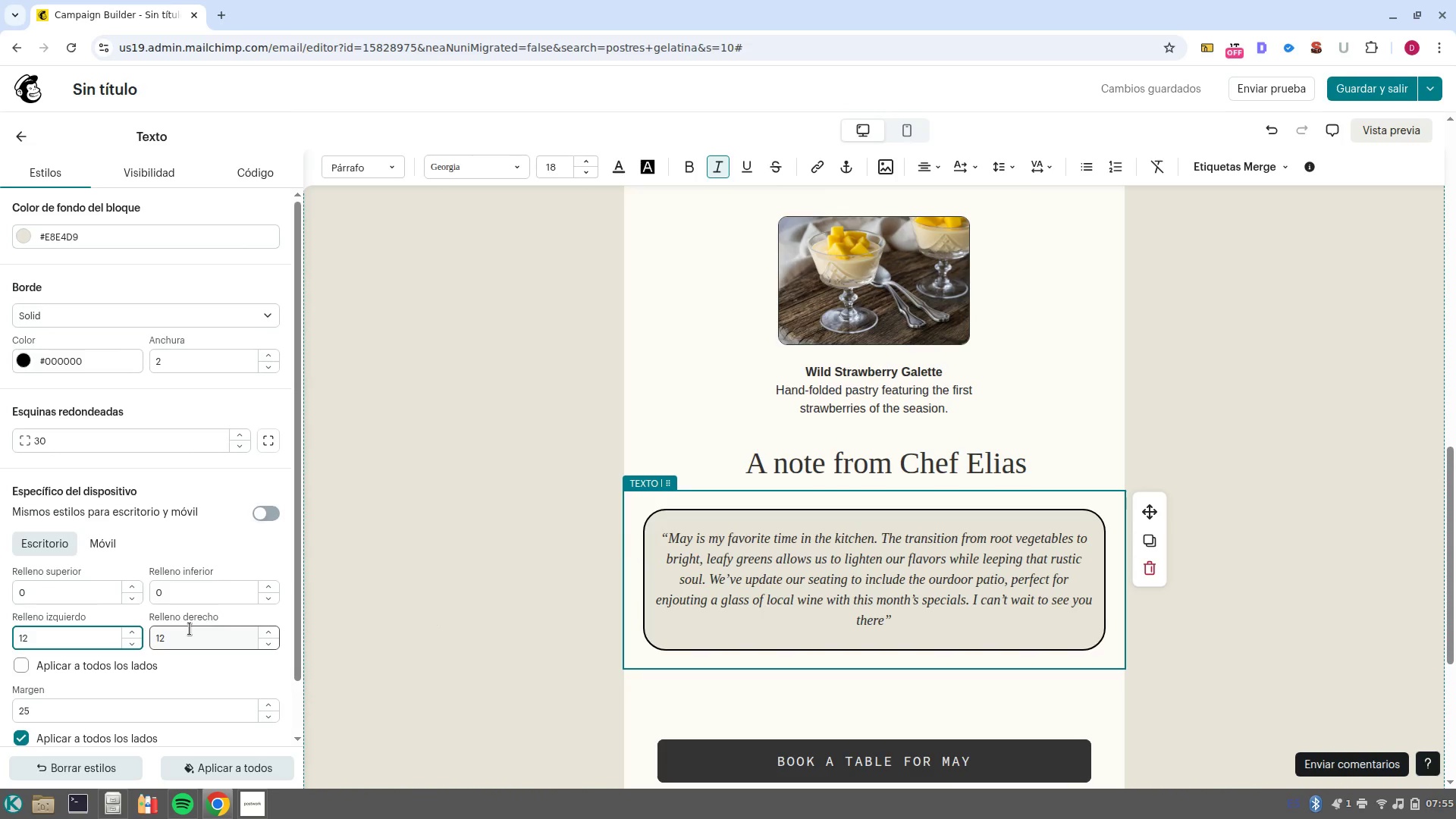 
key(5)
 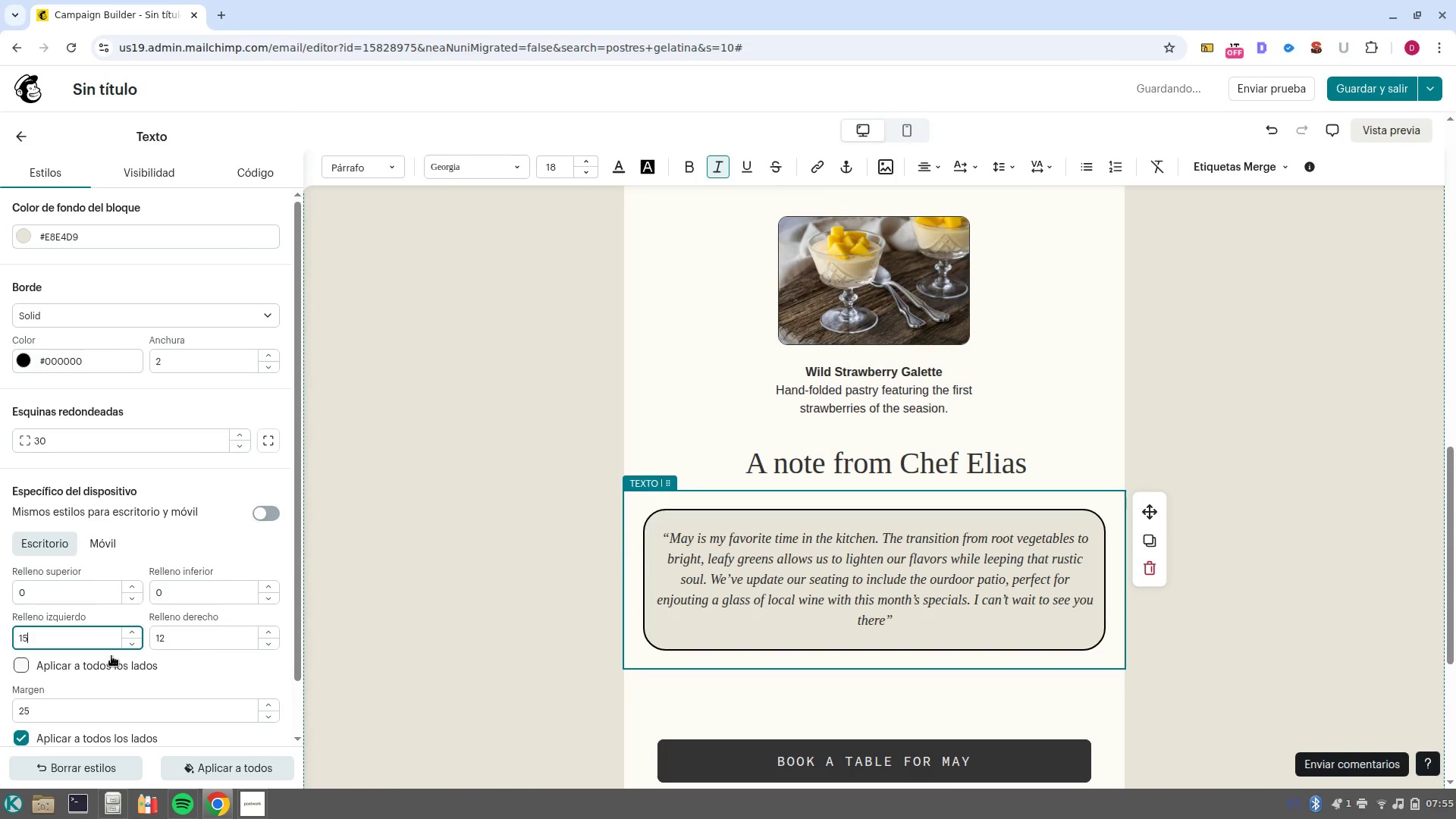 
left_click([194, 638])
 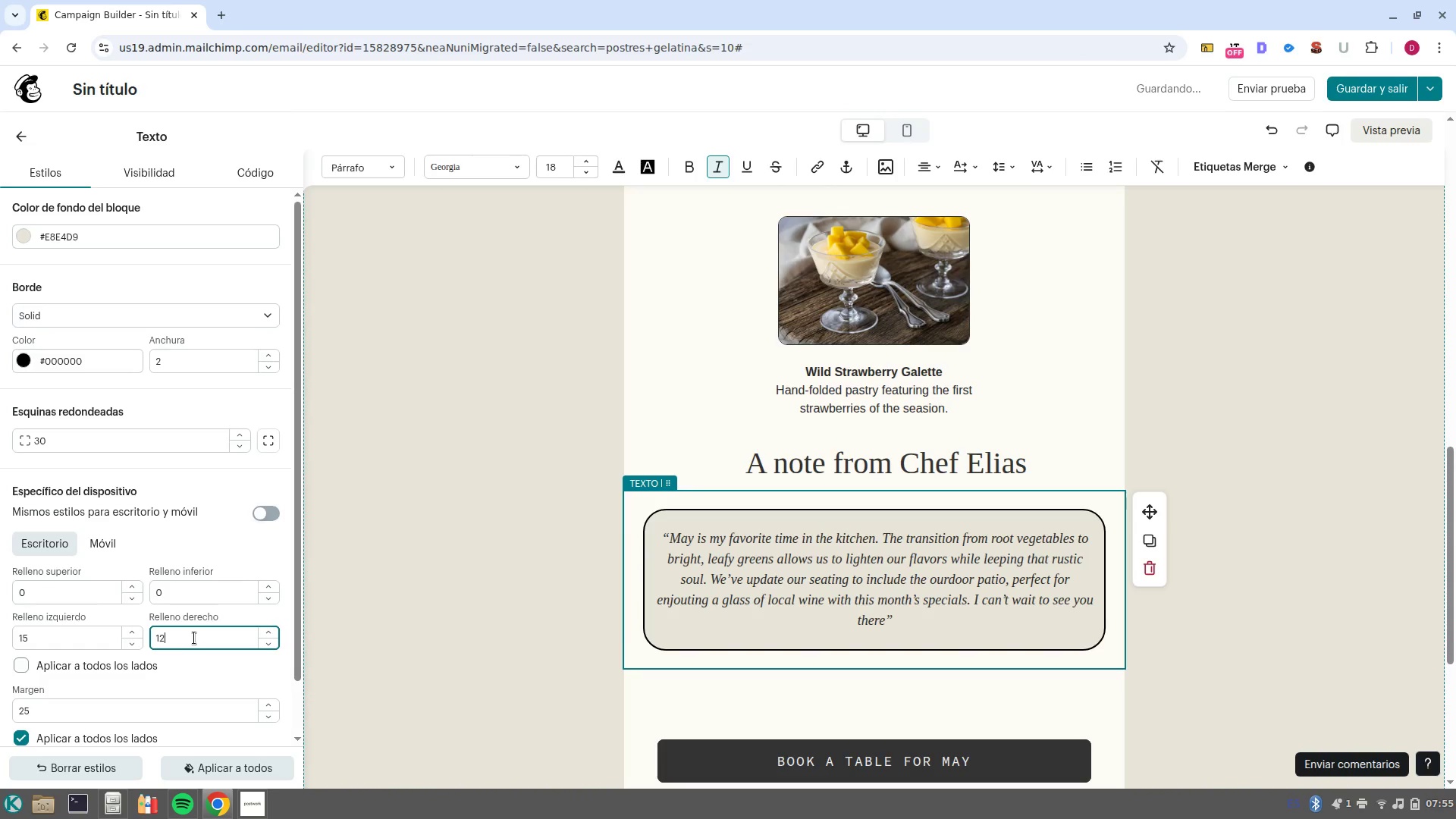 
key(Backspace)